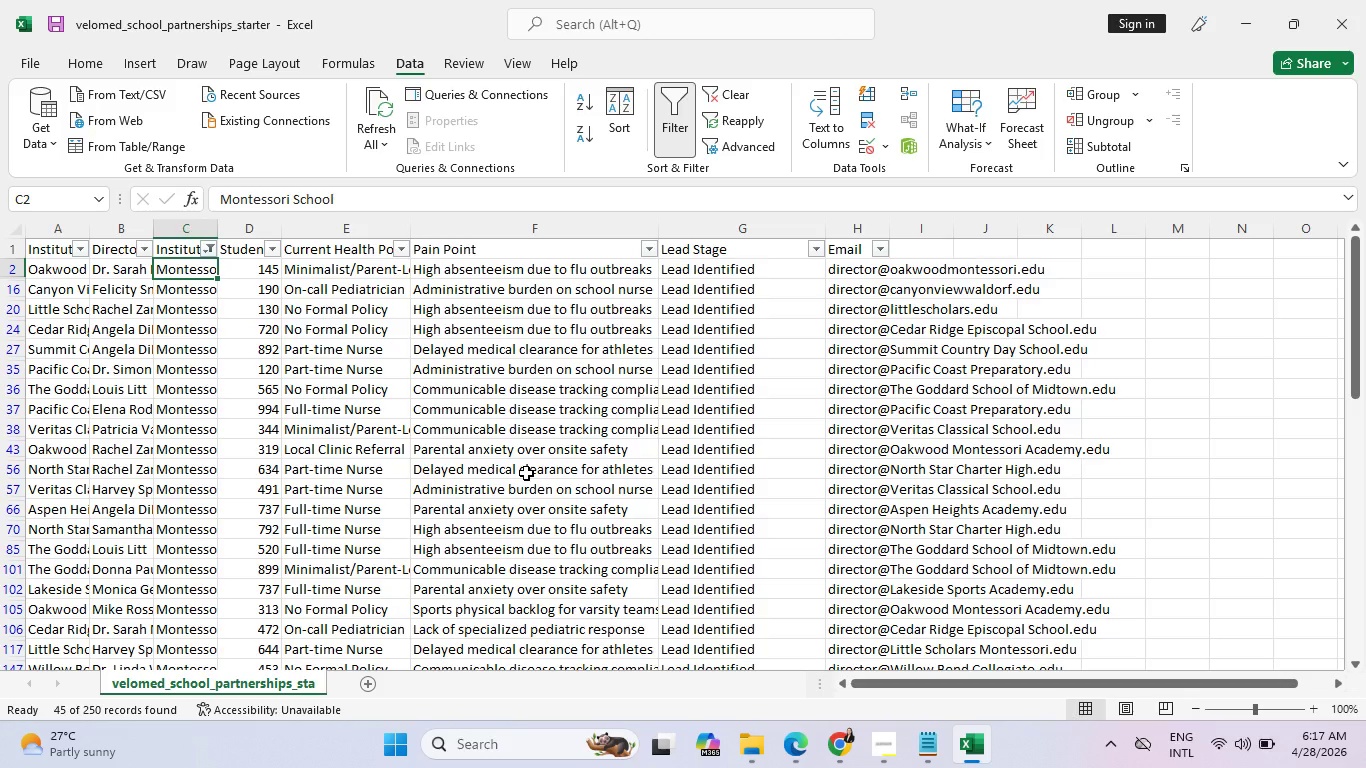 
wait(22.06)
 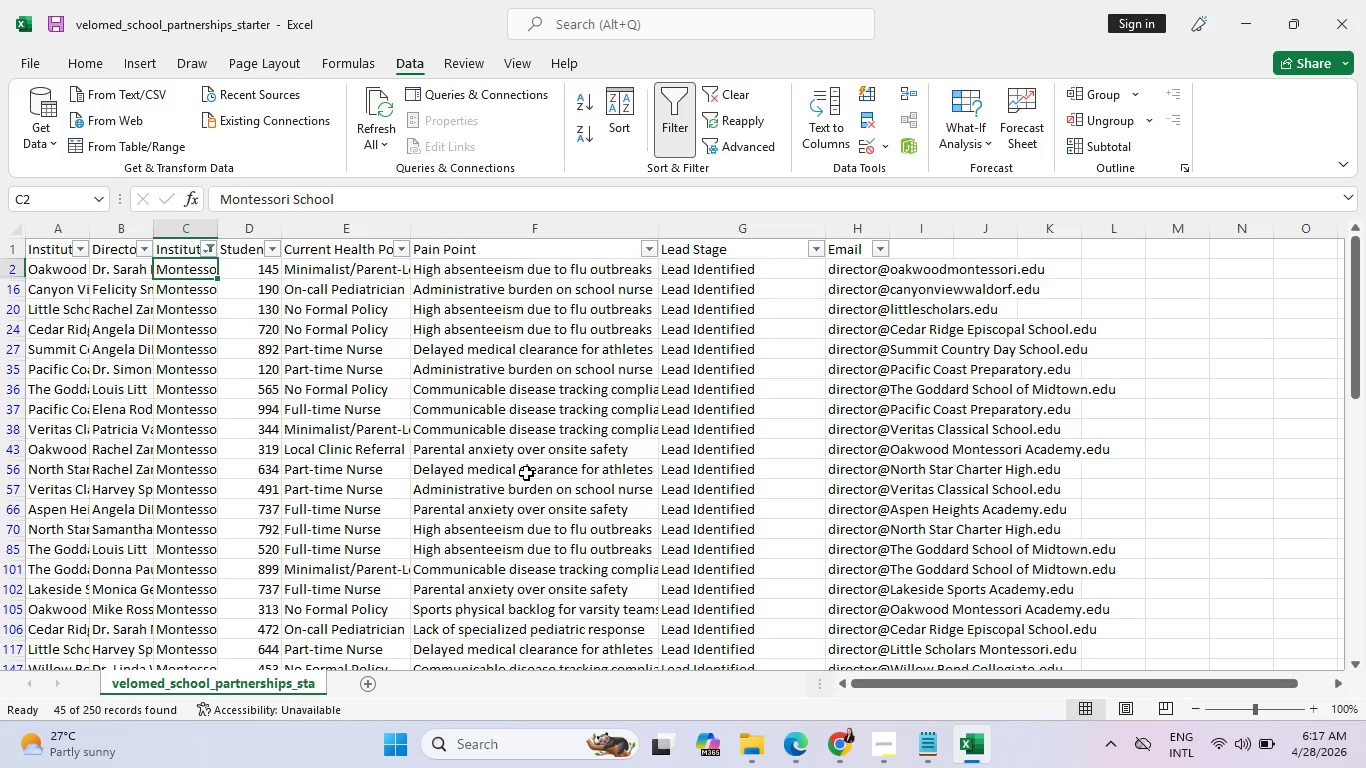 
scroll: coordinate [560, 446], scroll_direction: down, amount: 18.0
 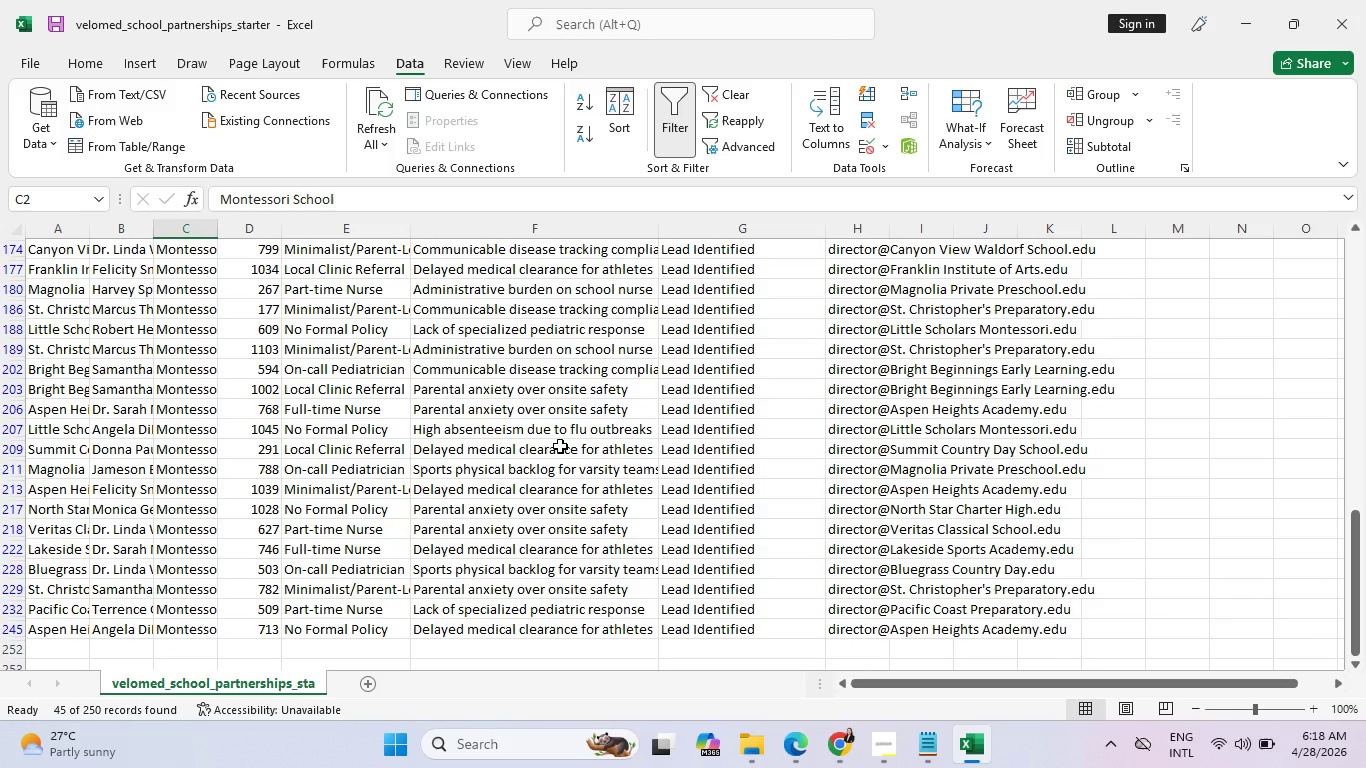 
wait(5.87)
 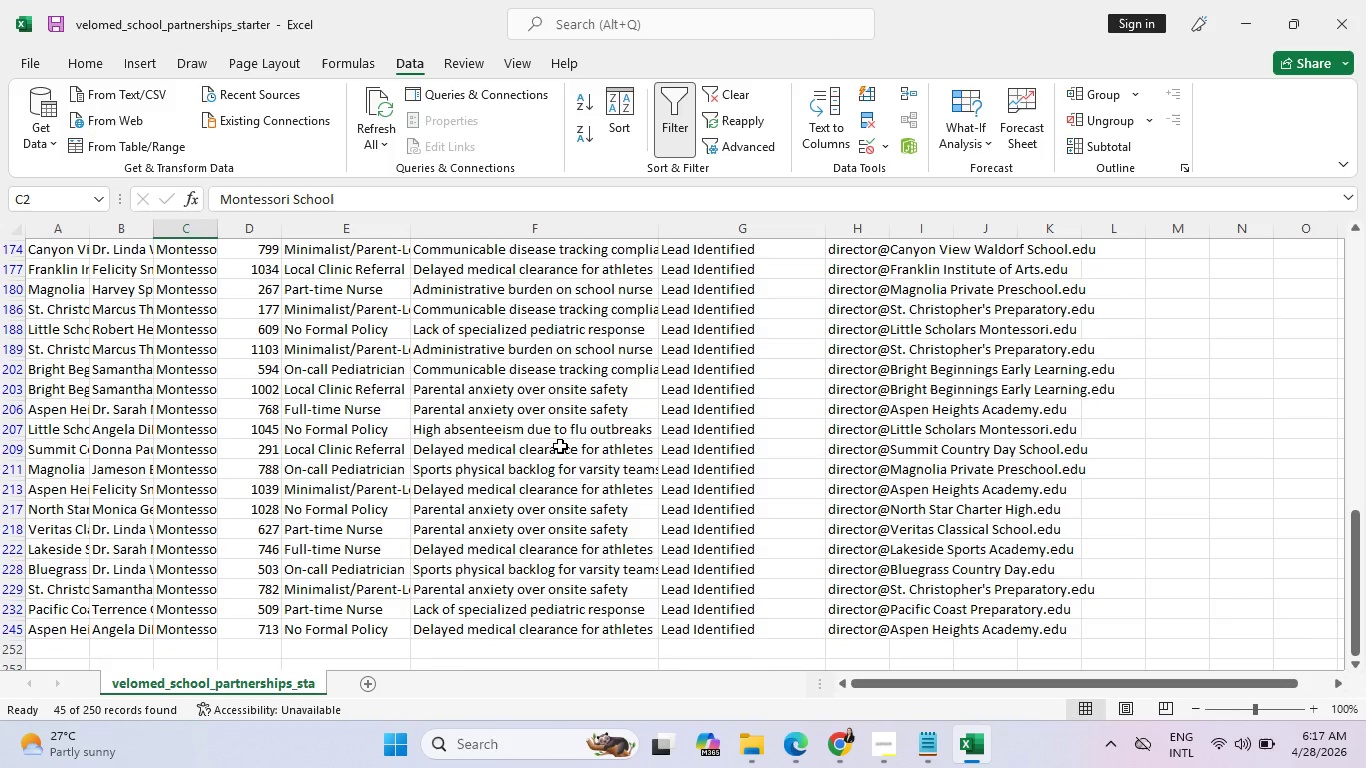 
scroll: coordinate [560, 445], scroll_direction: up, amount: 18.0
 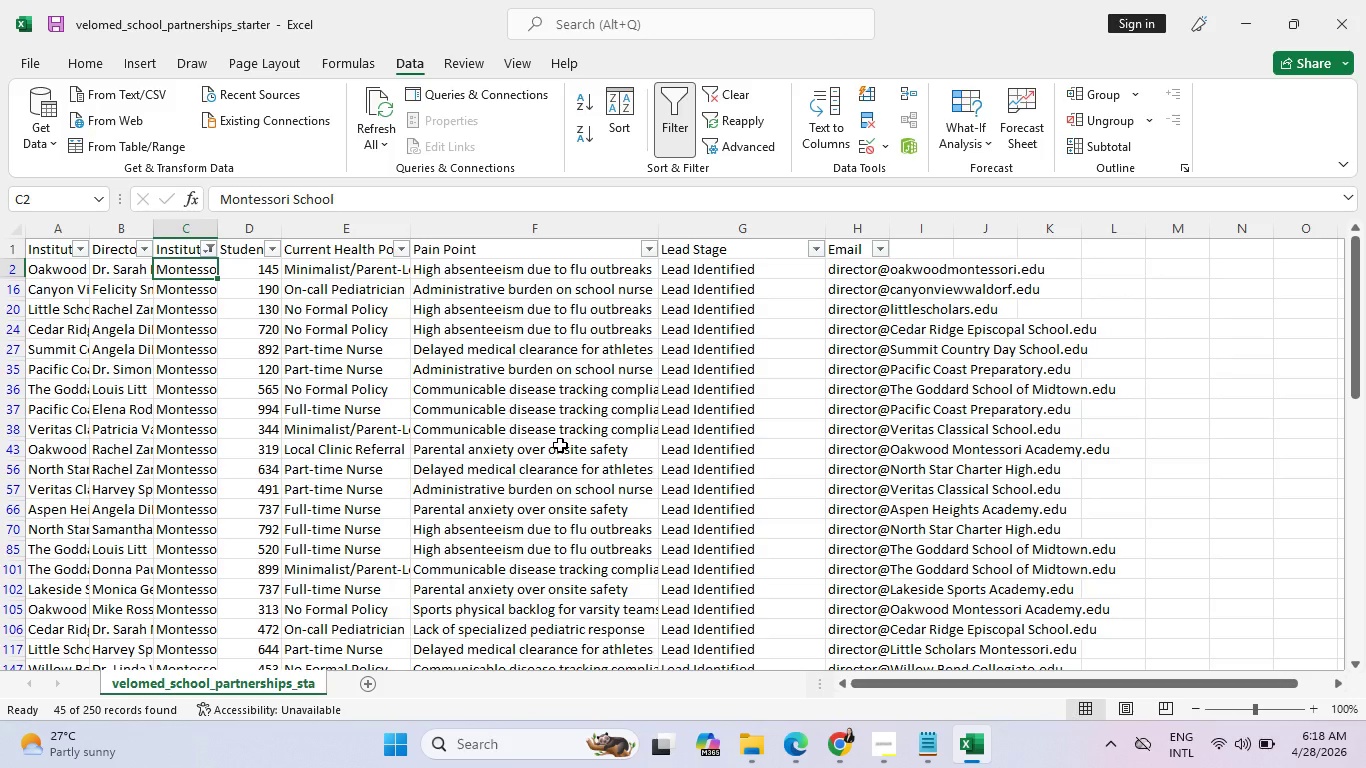 
wait(7.36)
 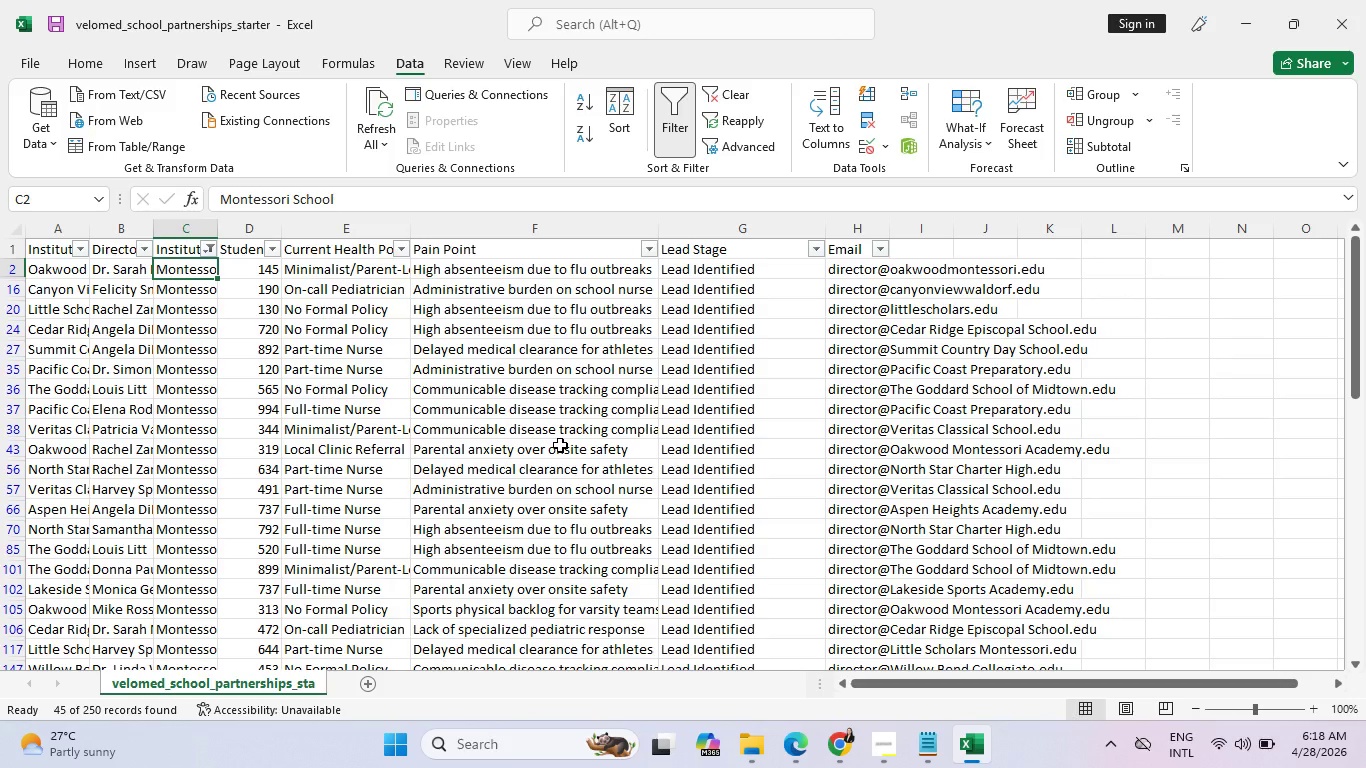 
scroll: coordinate [560, 445], scroll_direction: down, amount: 1.0
 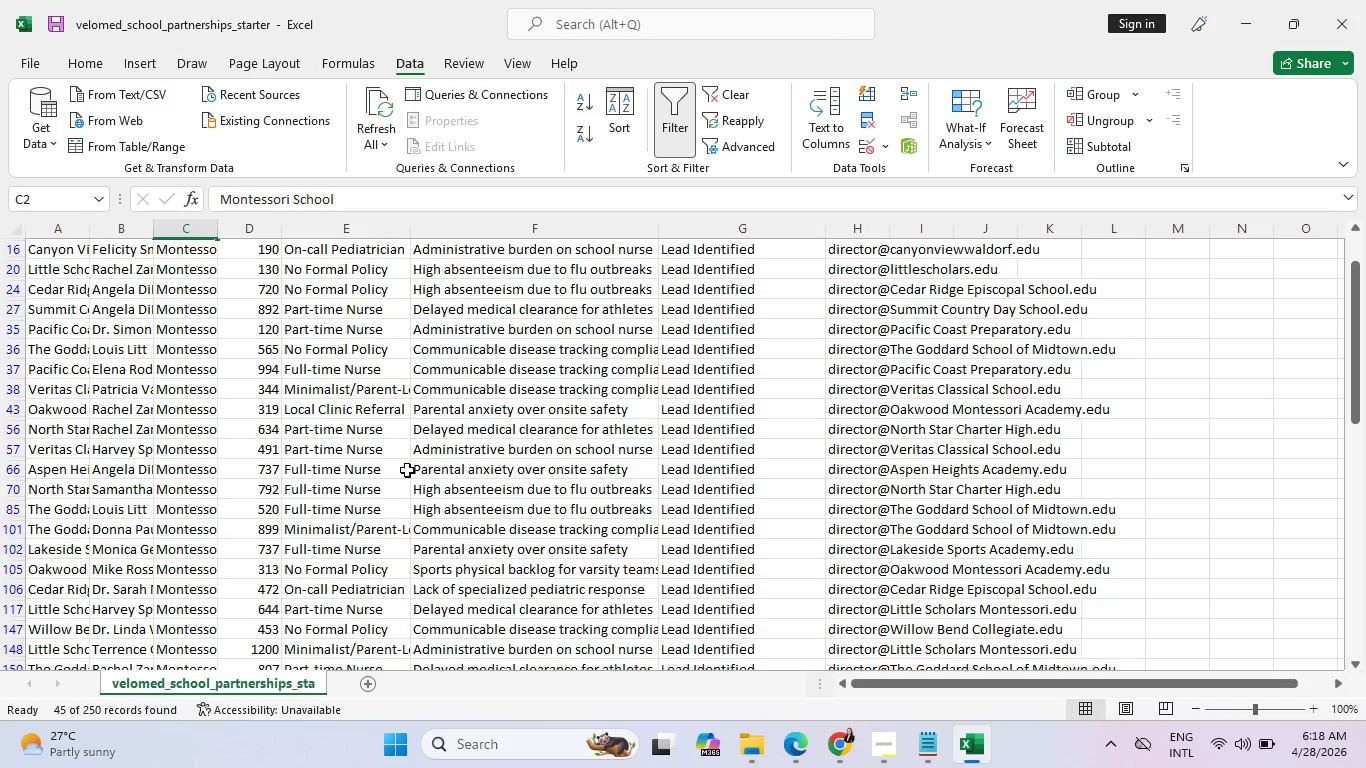 
wait(15.19)
 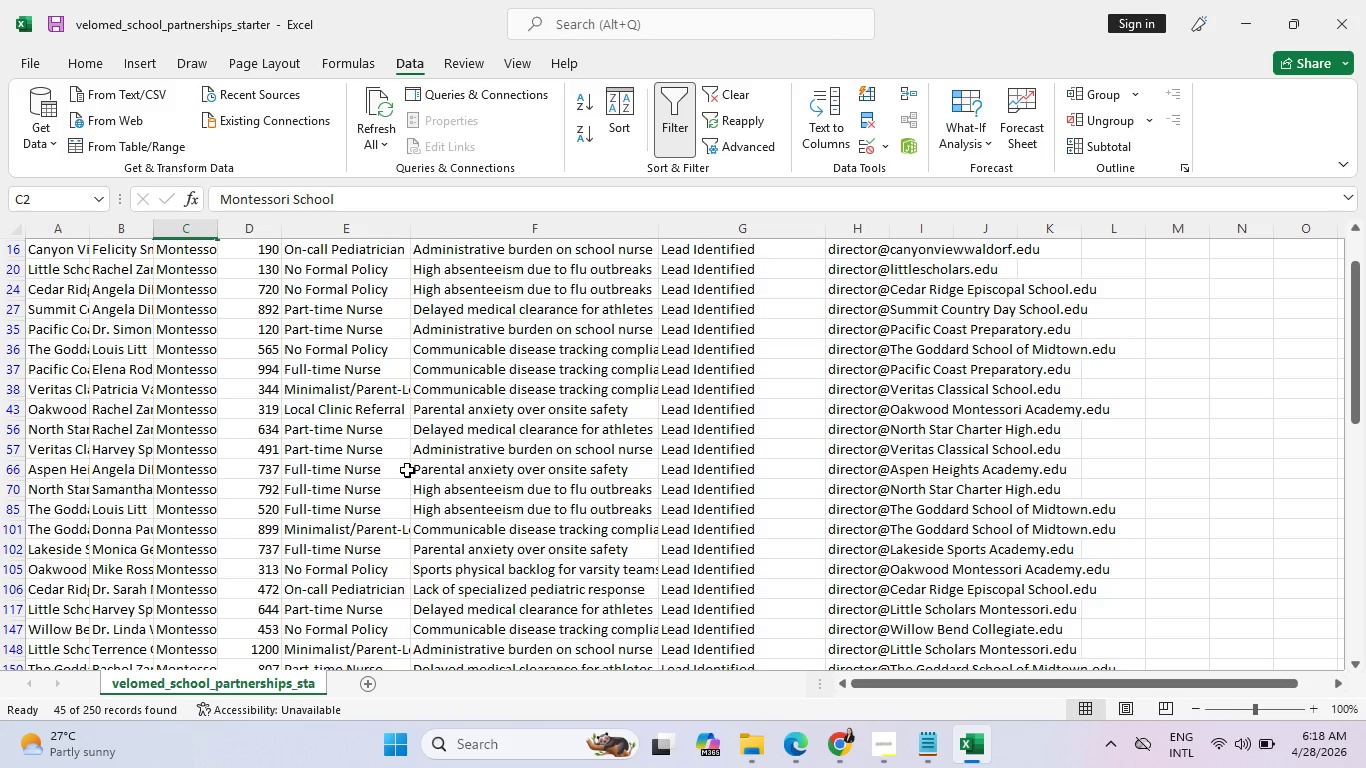 
scroll: coordinate [197, 339], scroll_direction: up, amount: 11.0
 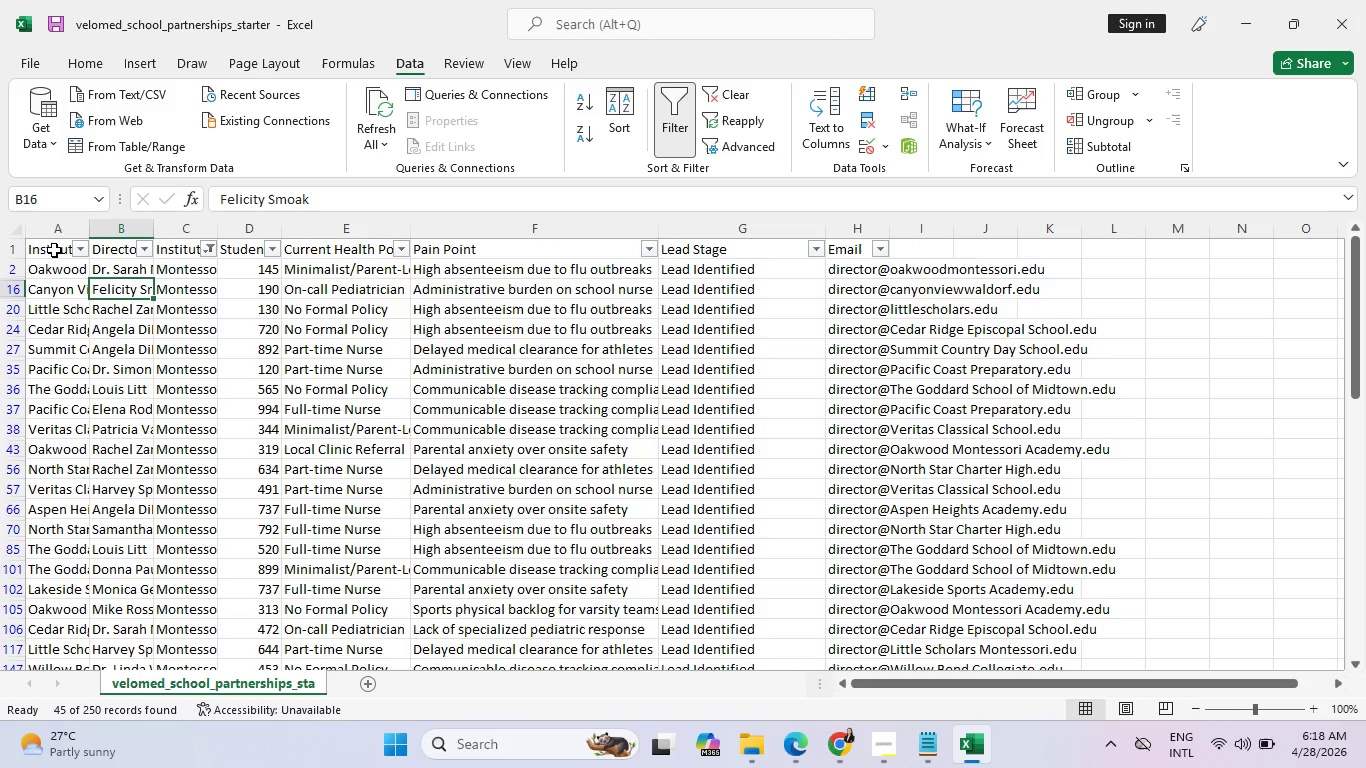 
left_click([51, 248])
 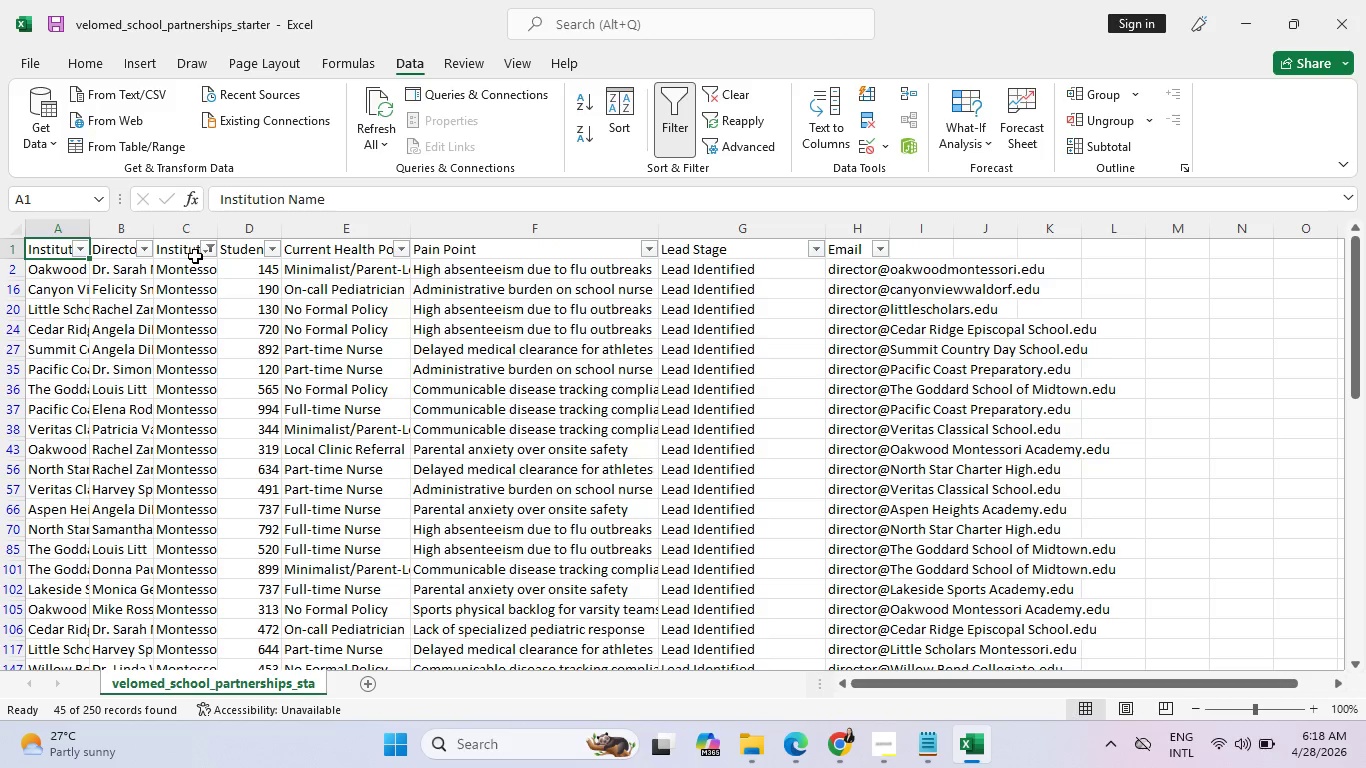 
left_click([184, 248])
 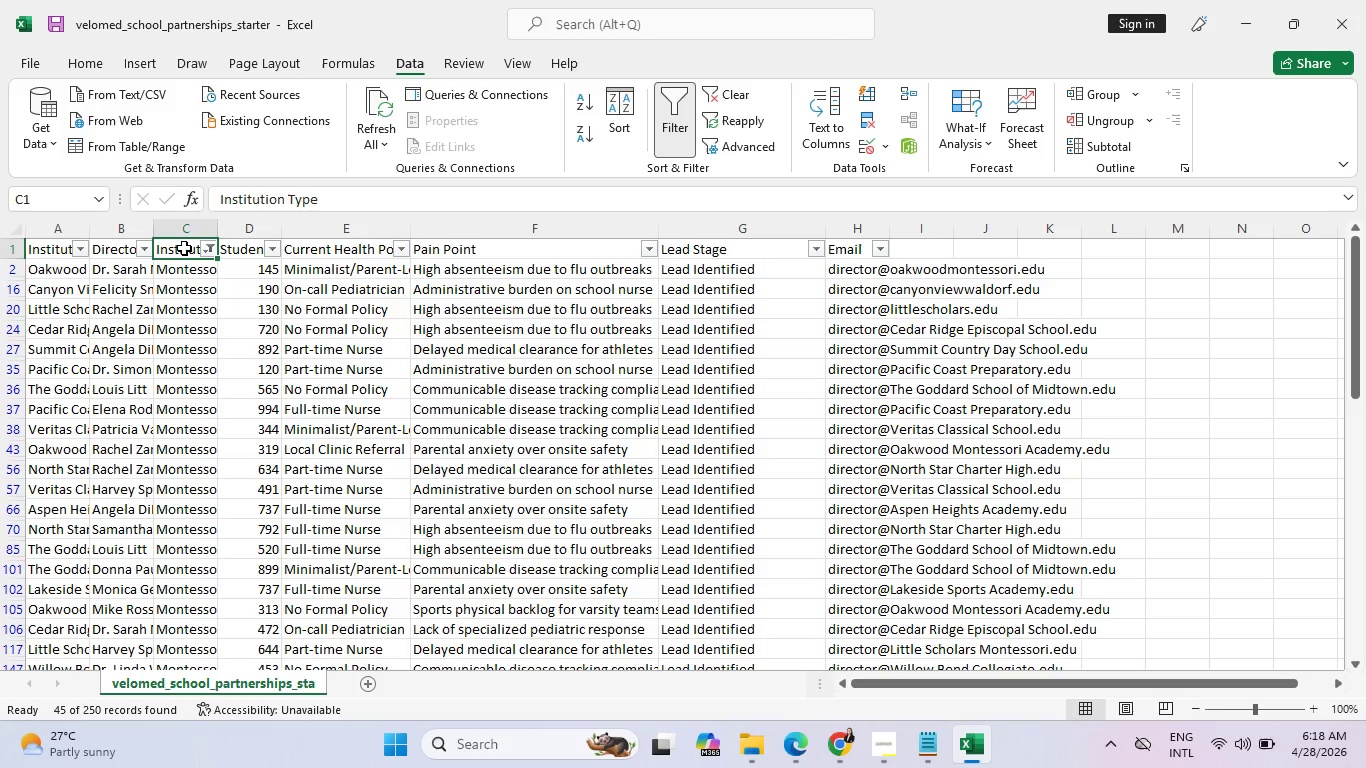 
wait(13.05)
 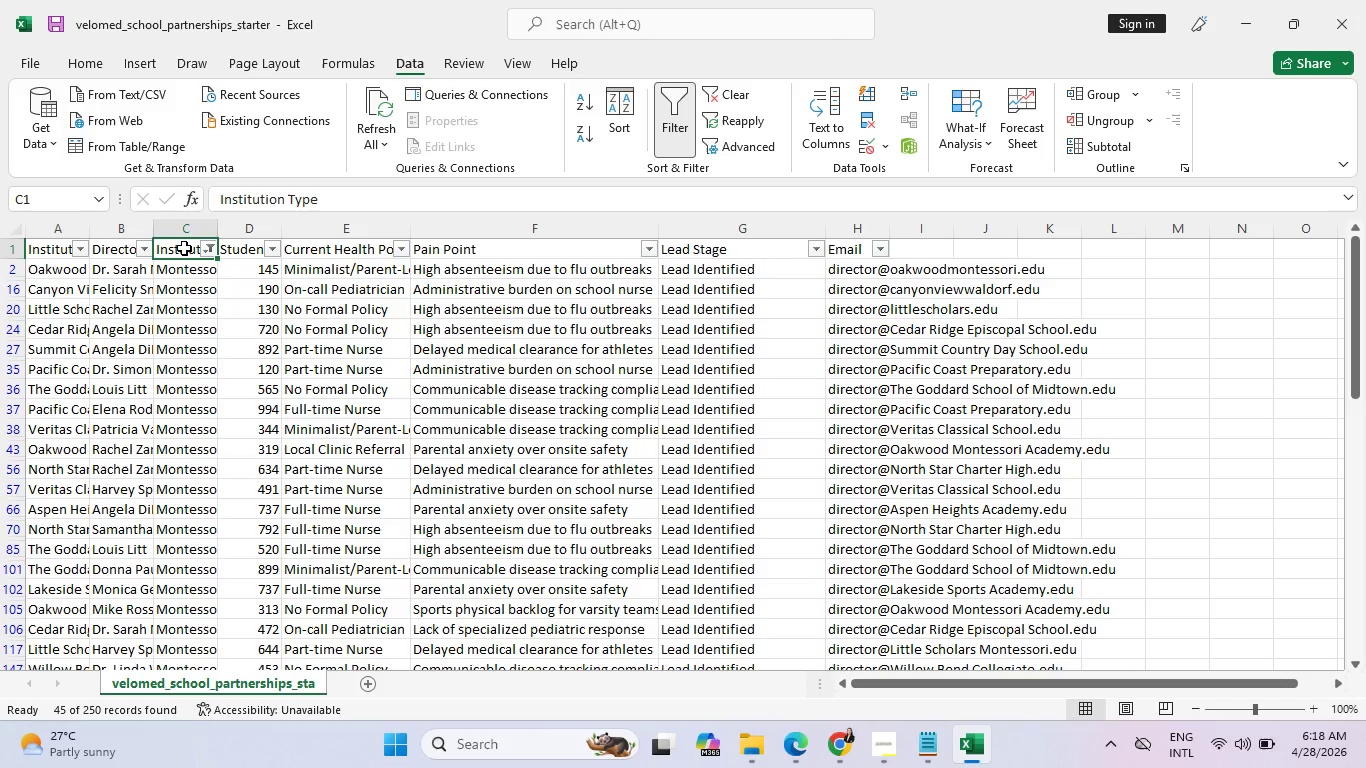 
left_click([205, 245])
 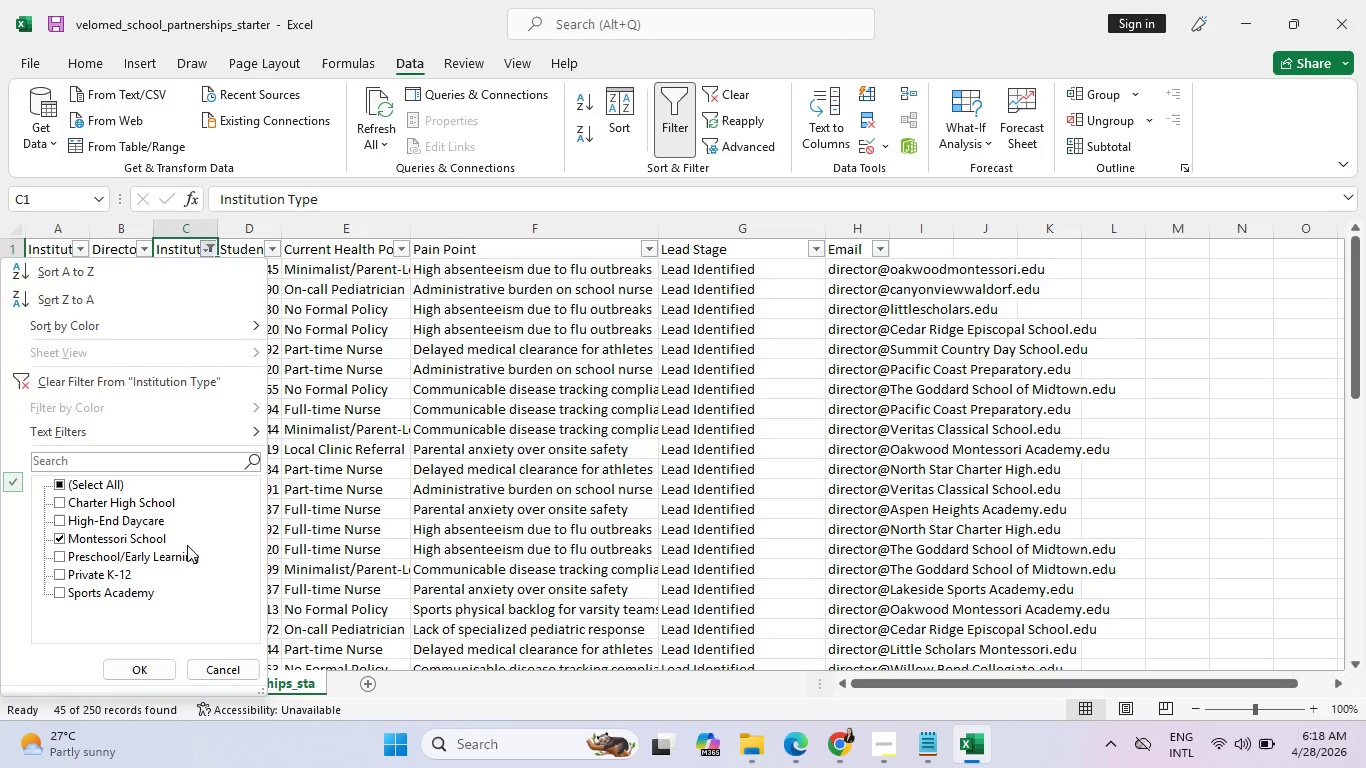 
wait(17.19)
 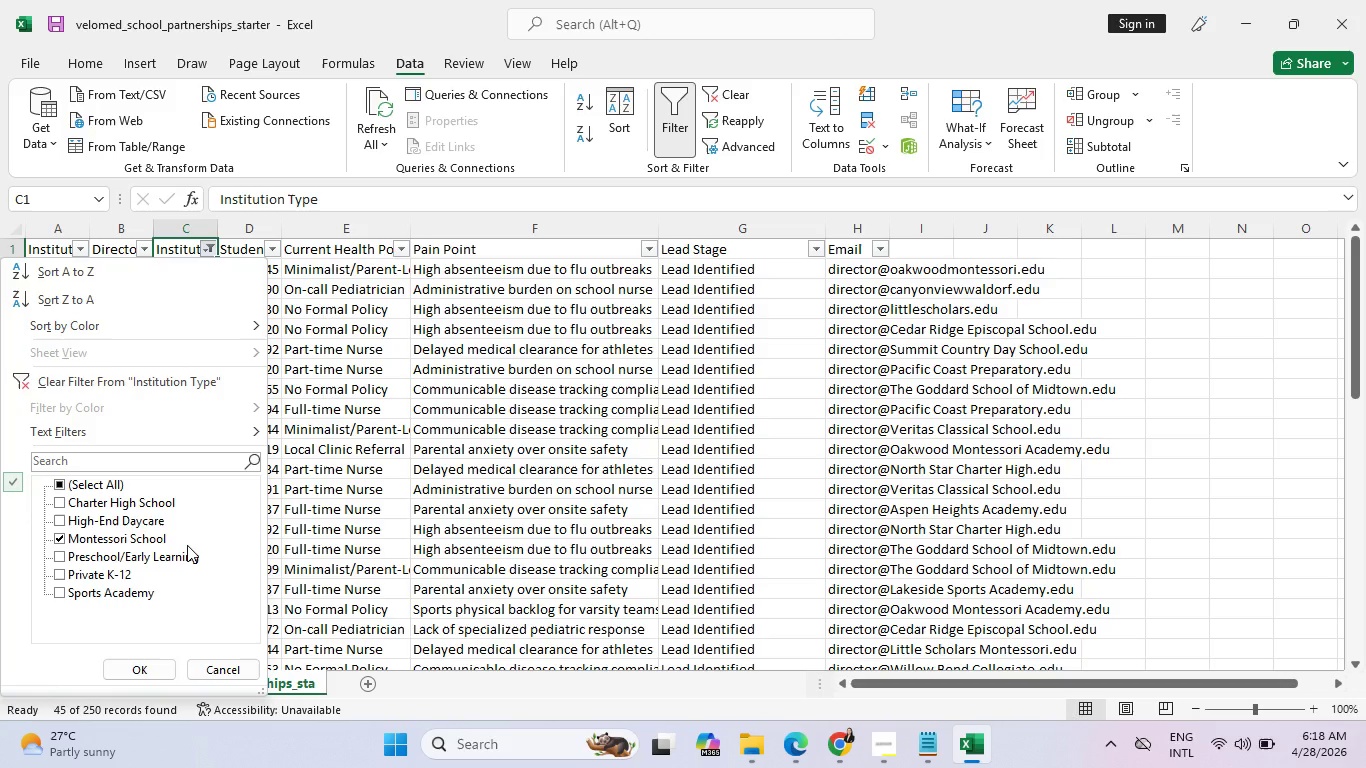 
left_click([59, 500])
 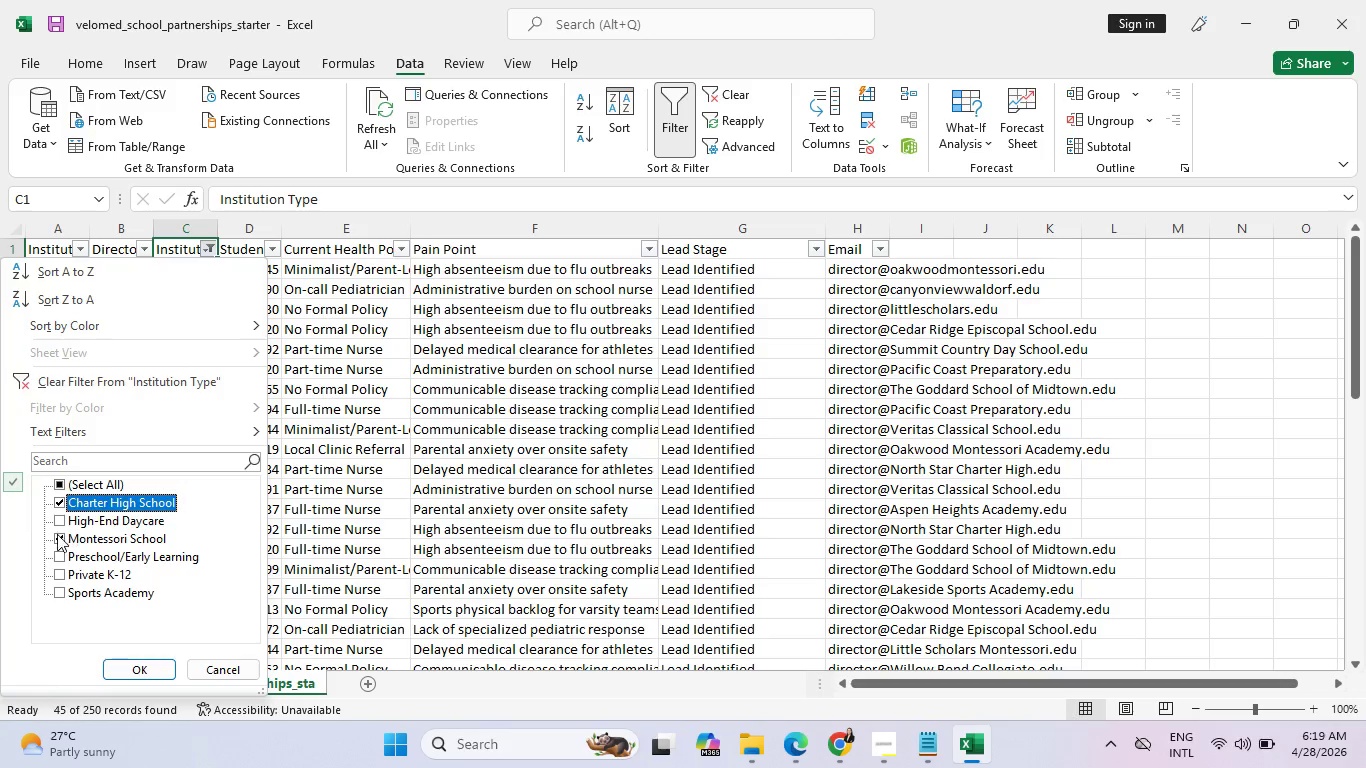 
left_click([57, 534])
 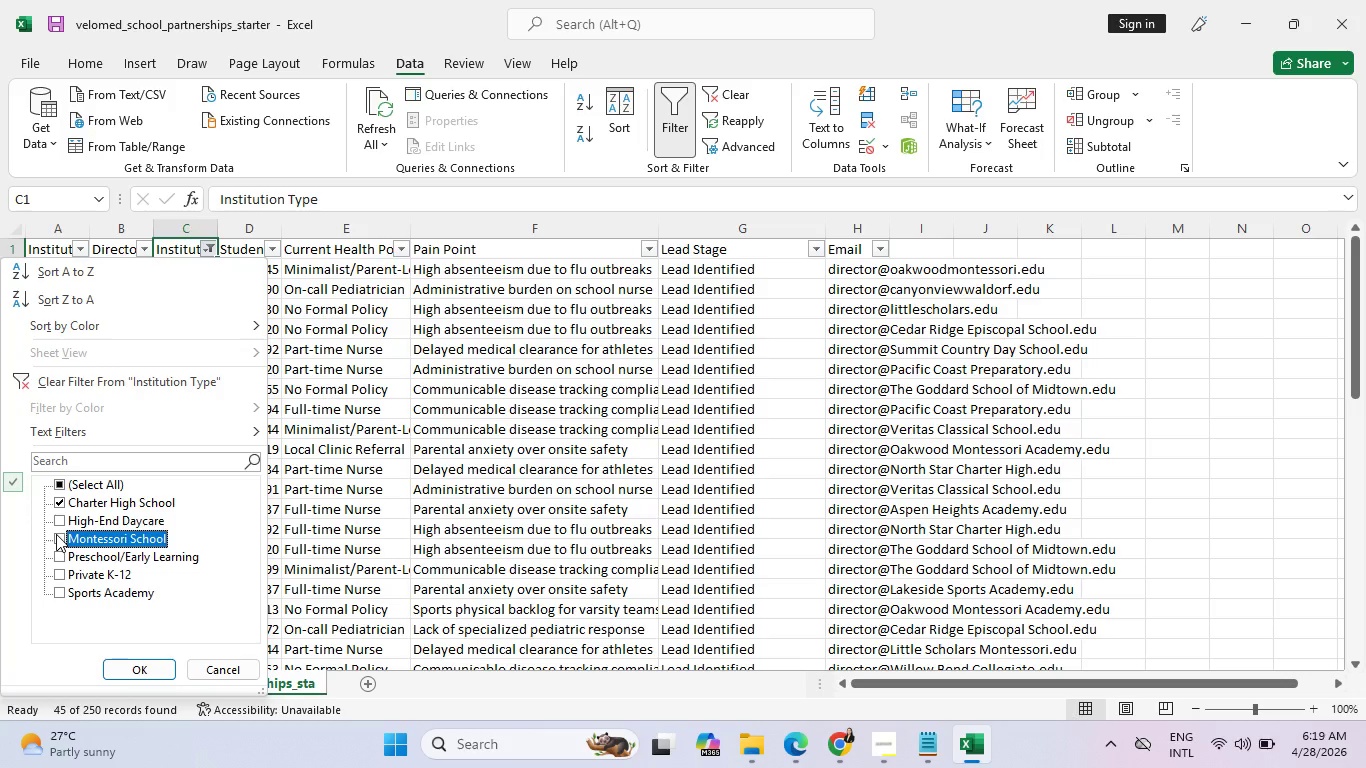 
wait(22.55)
 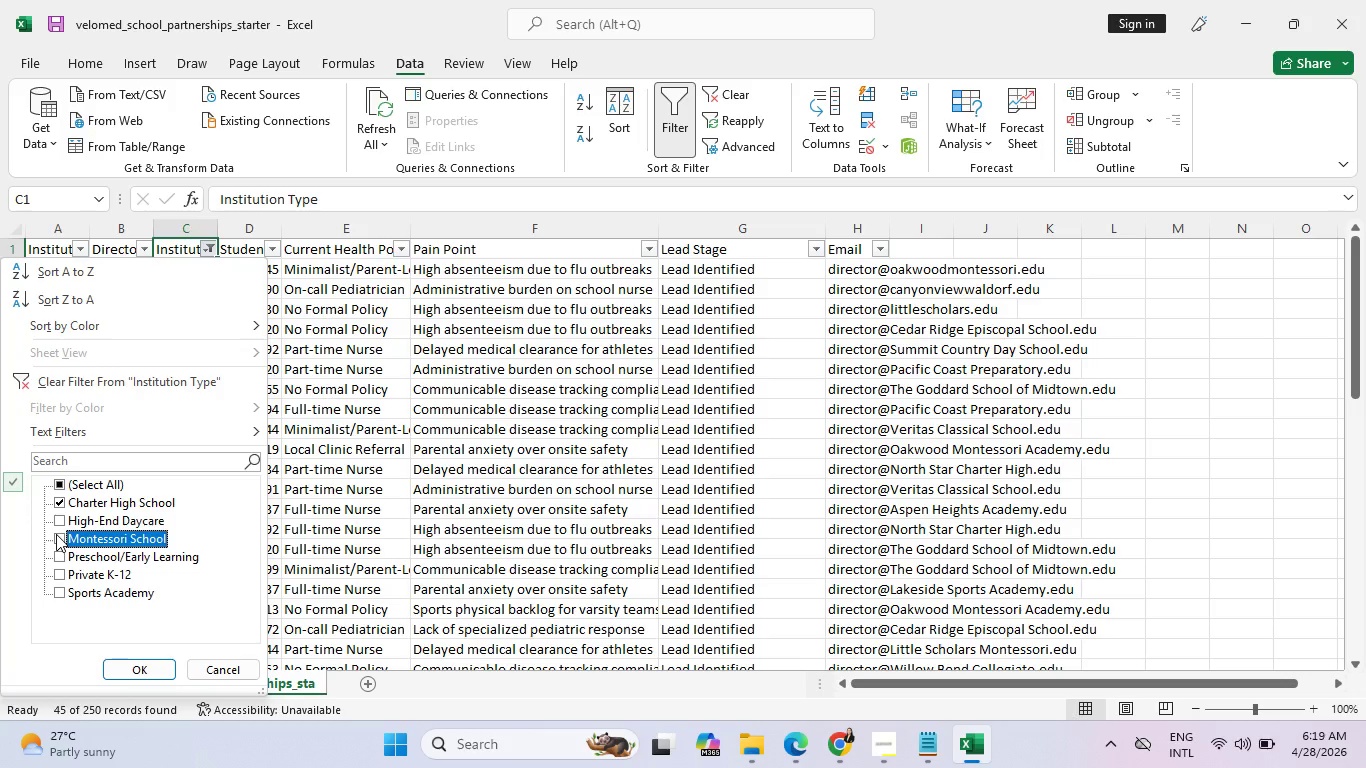 
left_click([484, 324])
 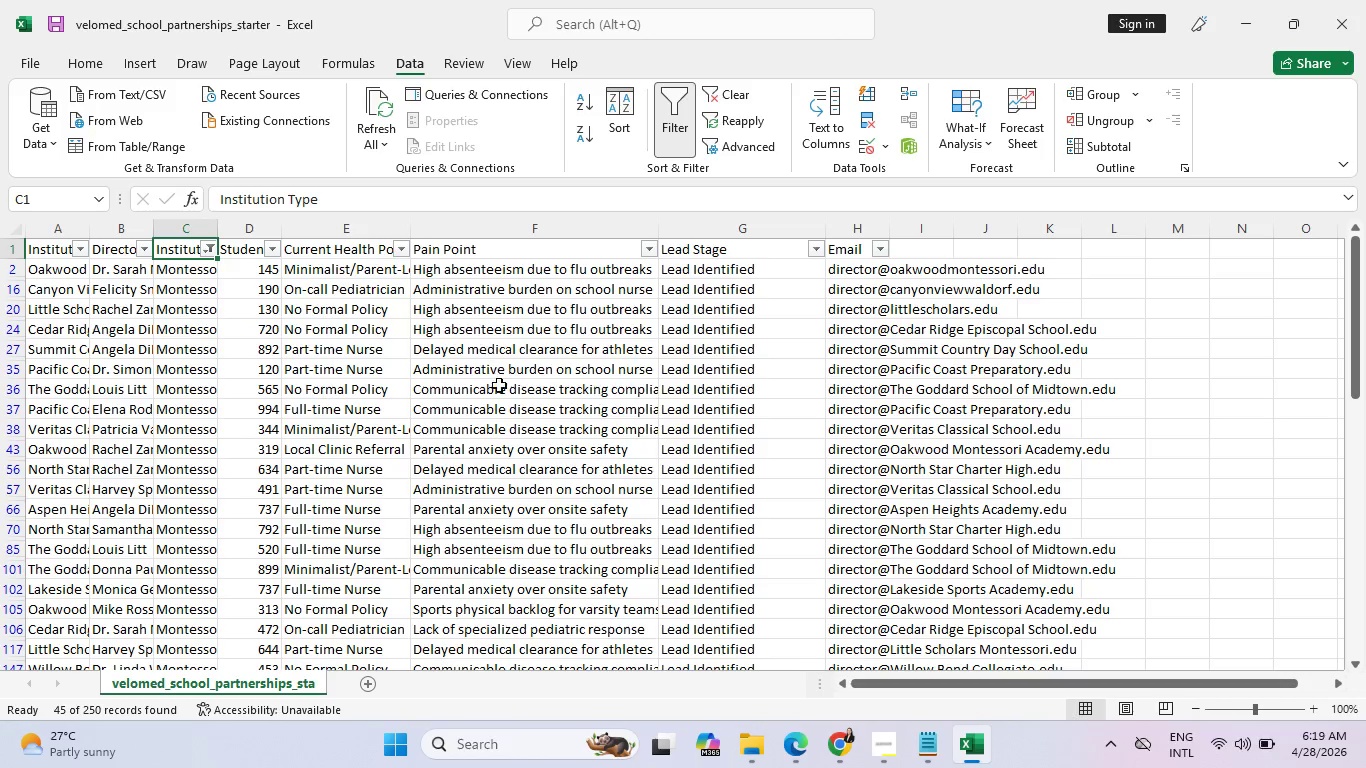 
left_click([501, 390])
 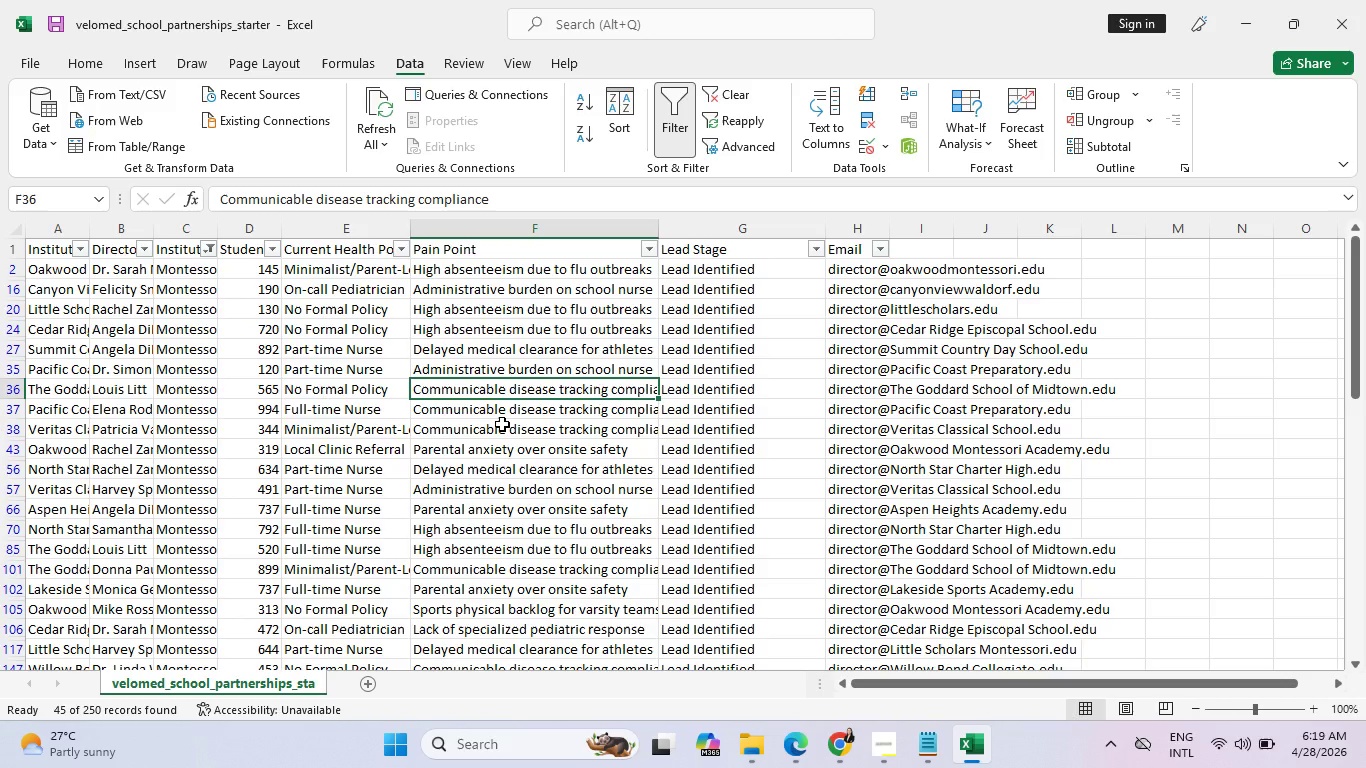 
left_click([502, 424])
 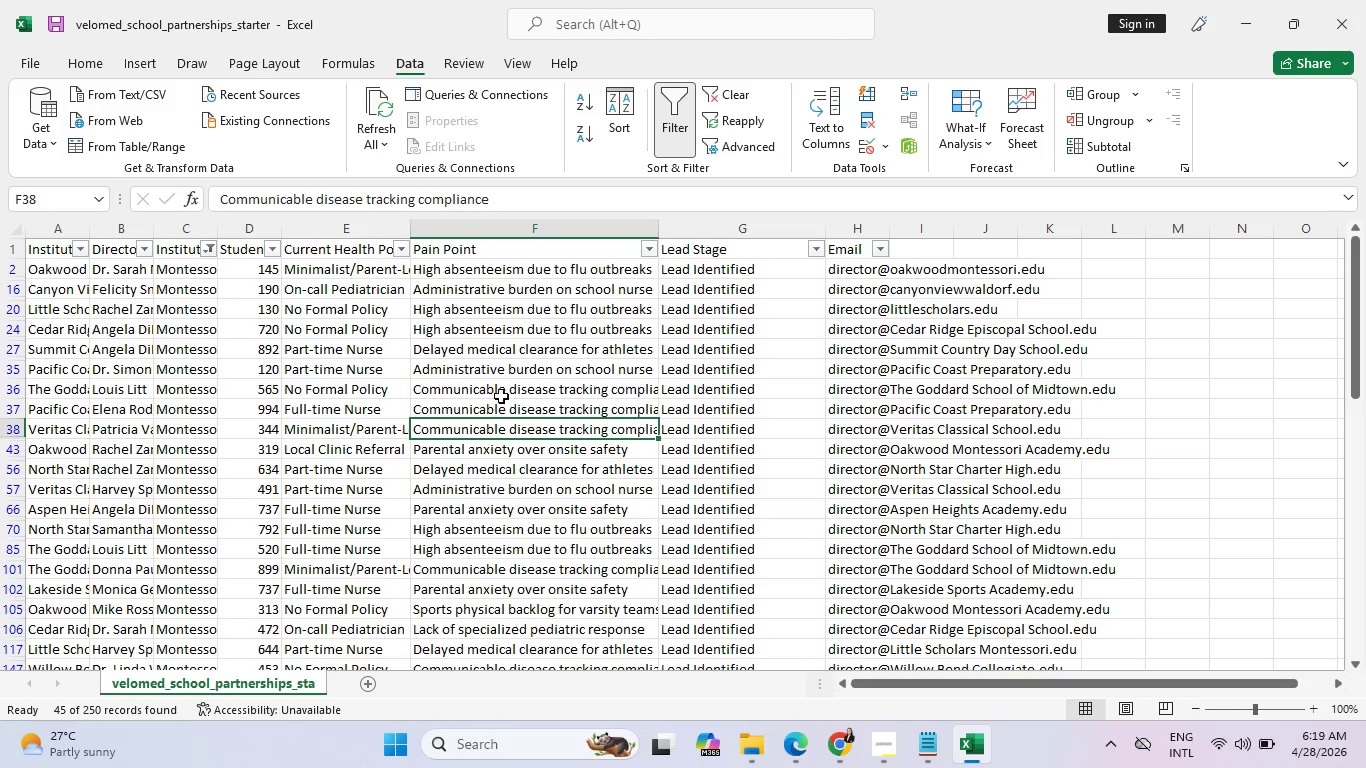 
left_click([501, 367])
 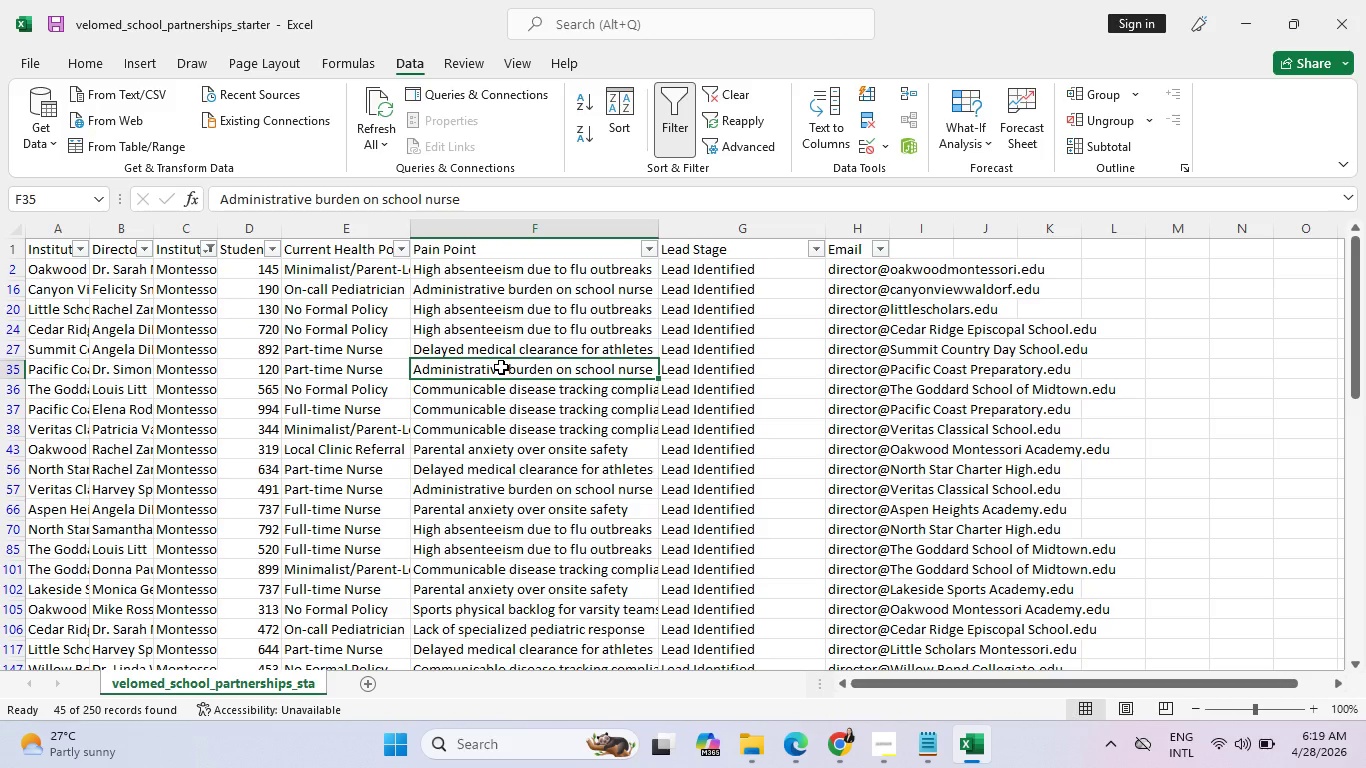 
wait(15.36)
 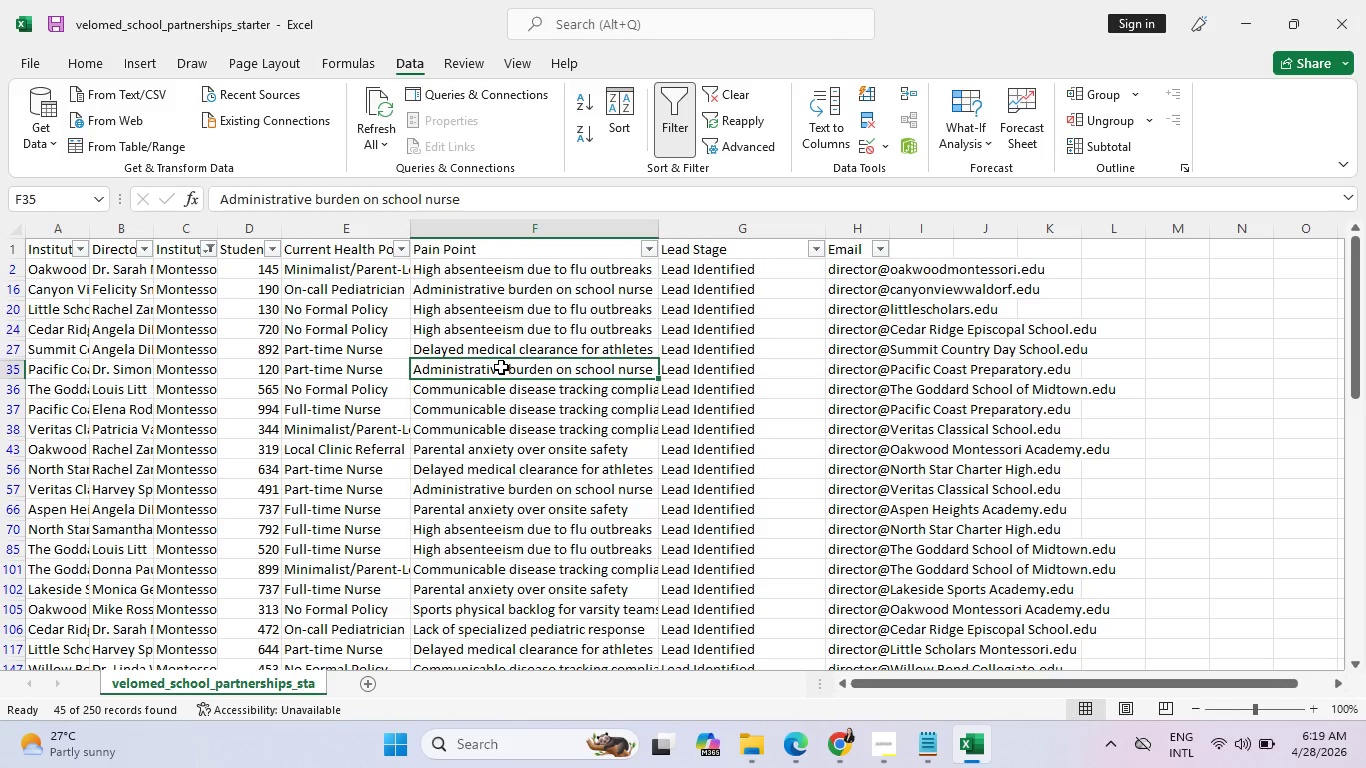 
scroll: coordinate [518, 393], scroll_direction: down, amount: 3.0
 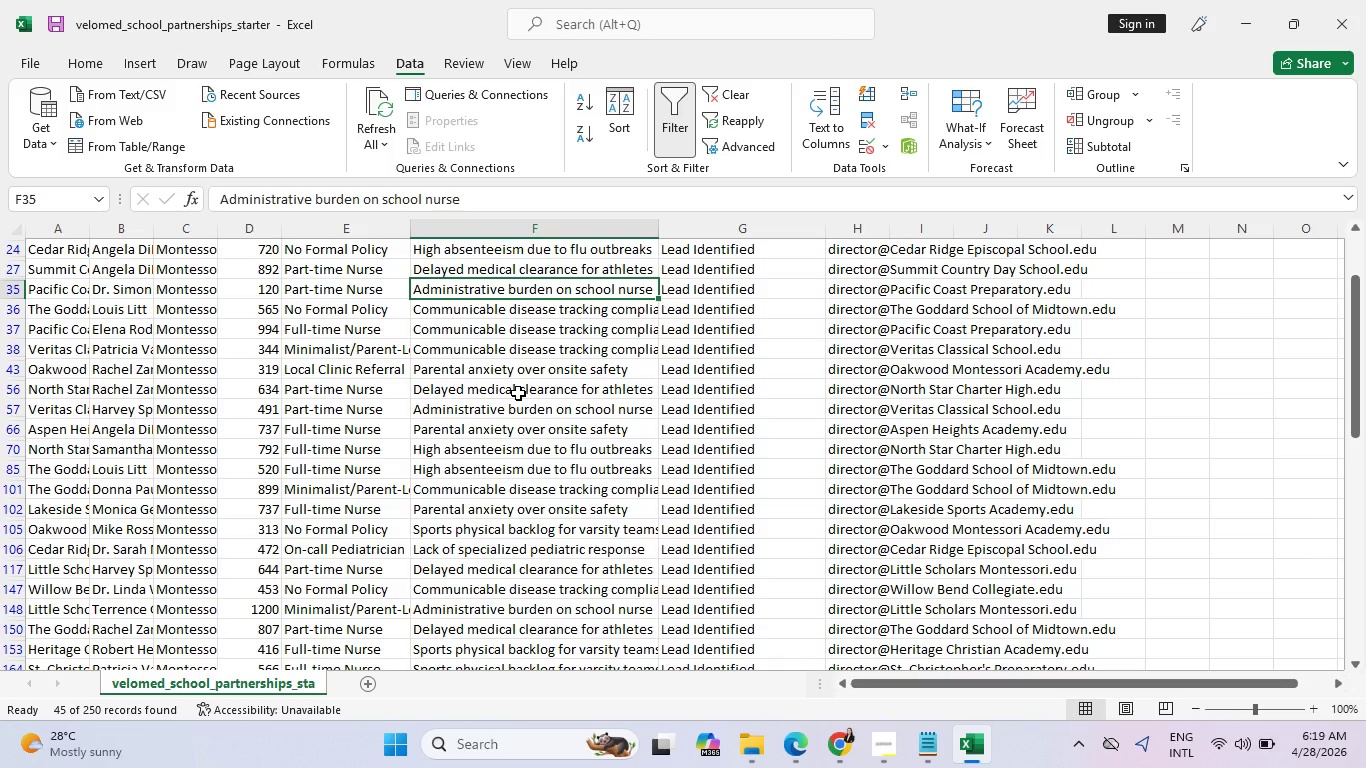 
wait(6.87)
 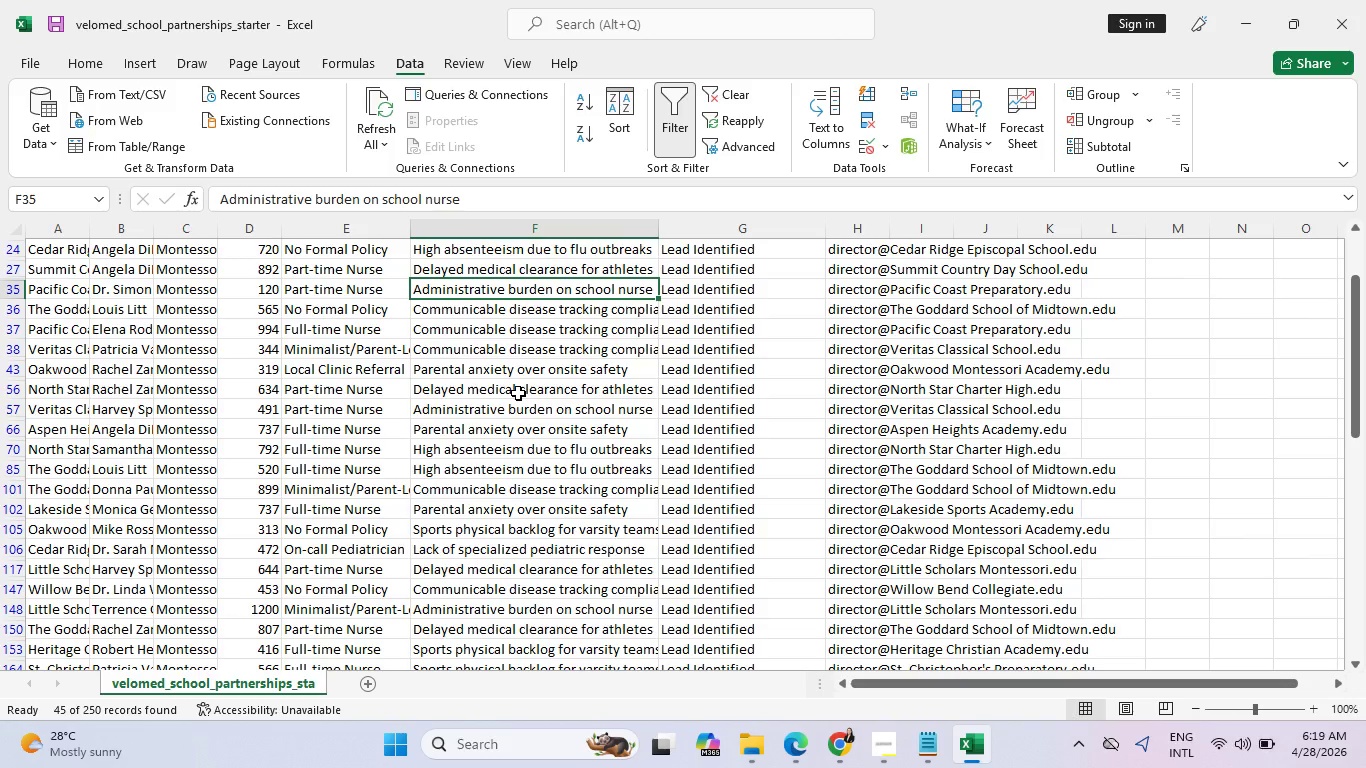 
scroll: coordinate [540, 487], scroll_direction: up, amount: 5.0
 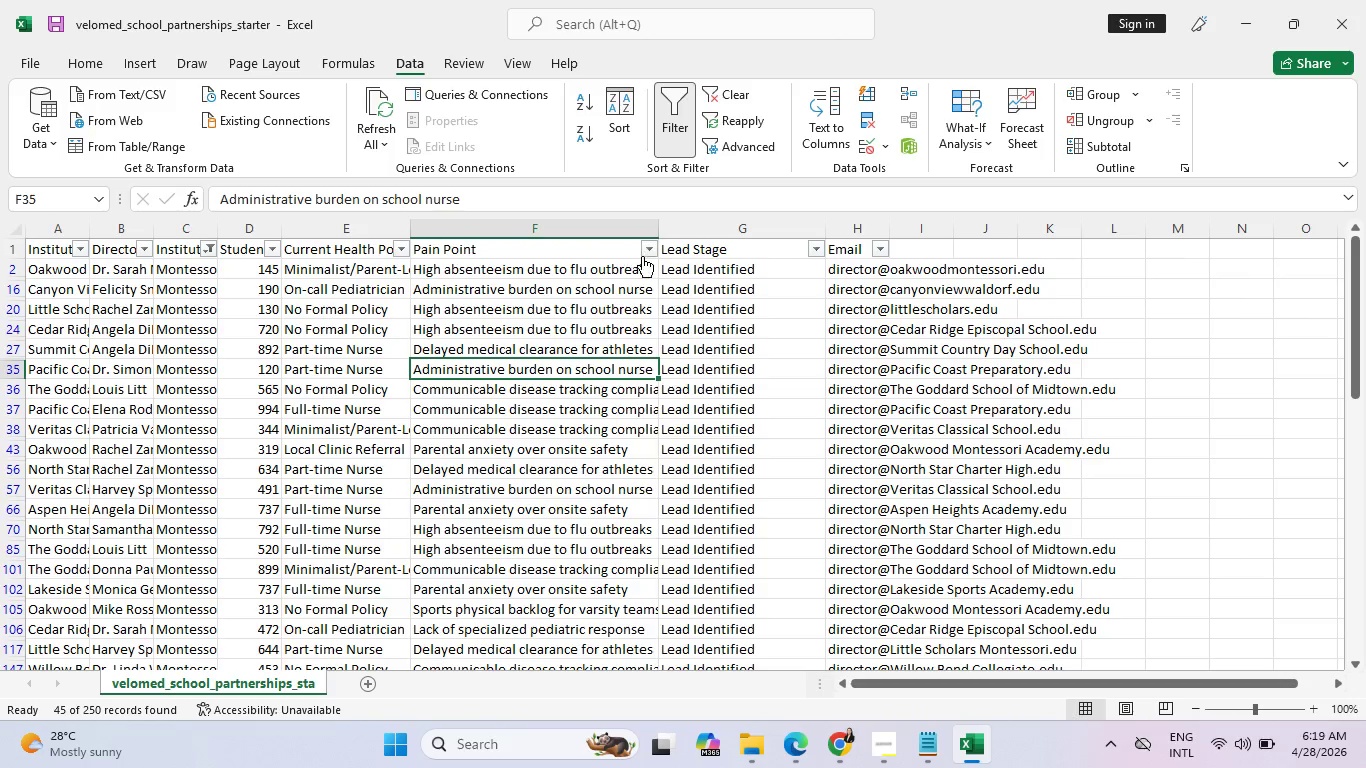 
left_click([654, 249])
 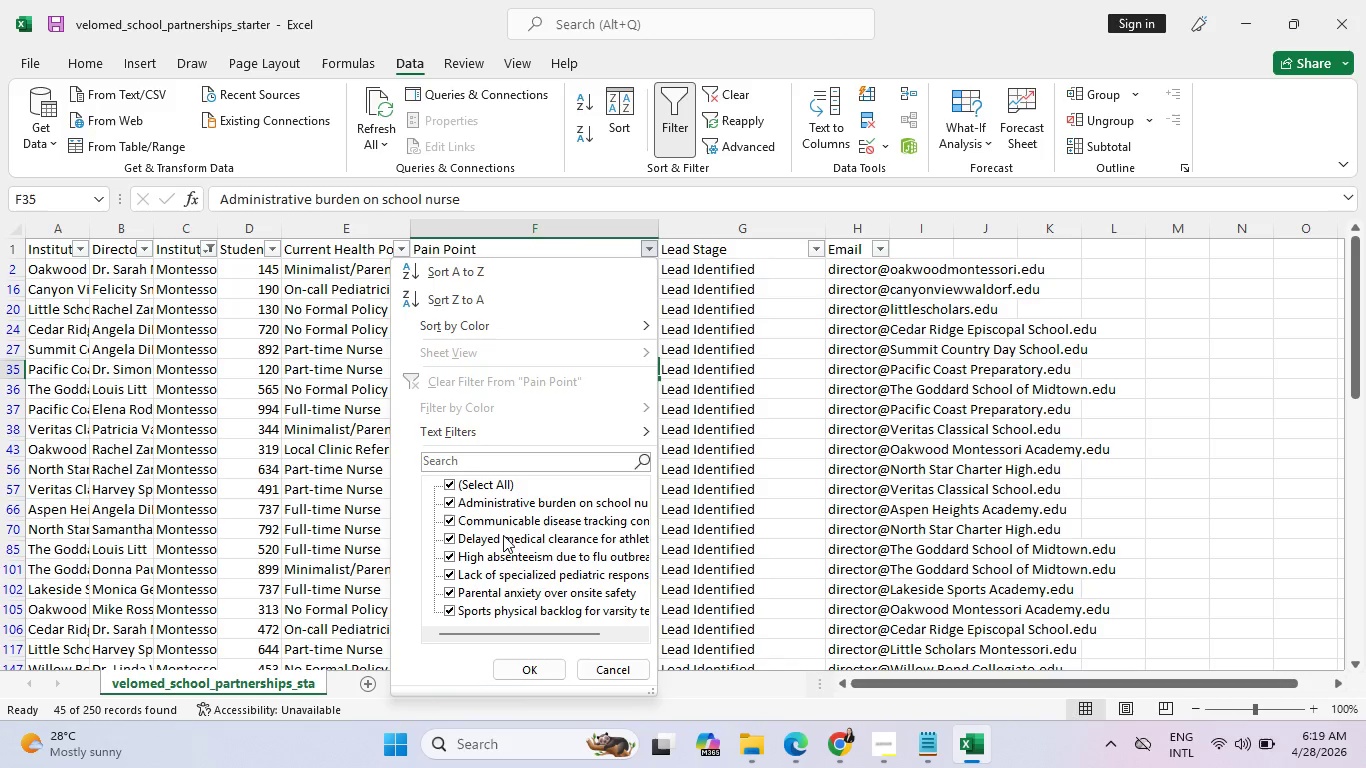 
scroll: coordinate [517, 561], scroll_direction: down, amount: 3.0
 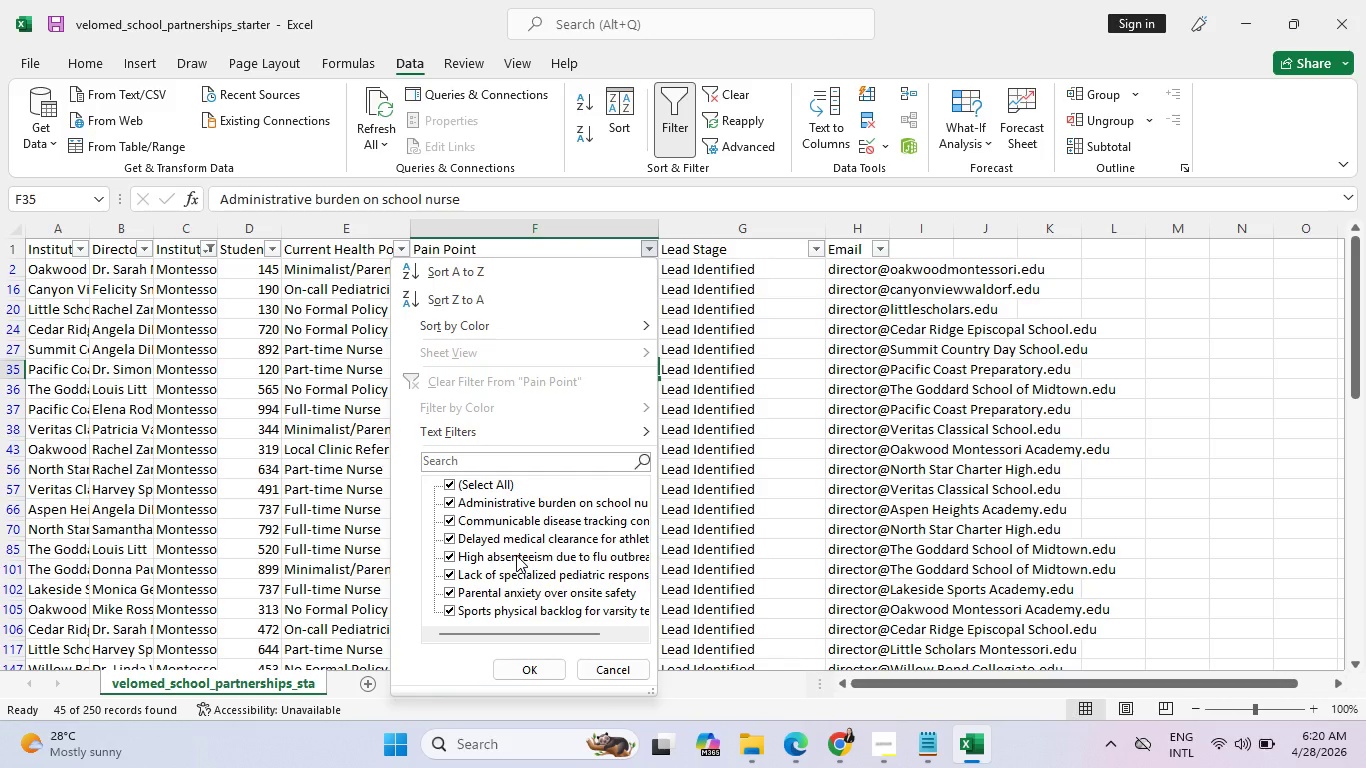 
wait(14.77)
 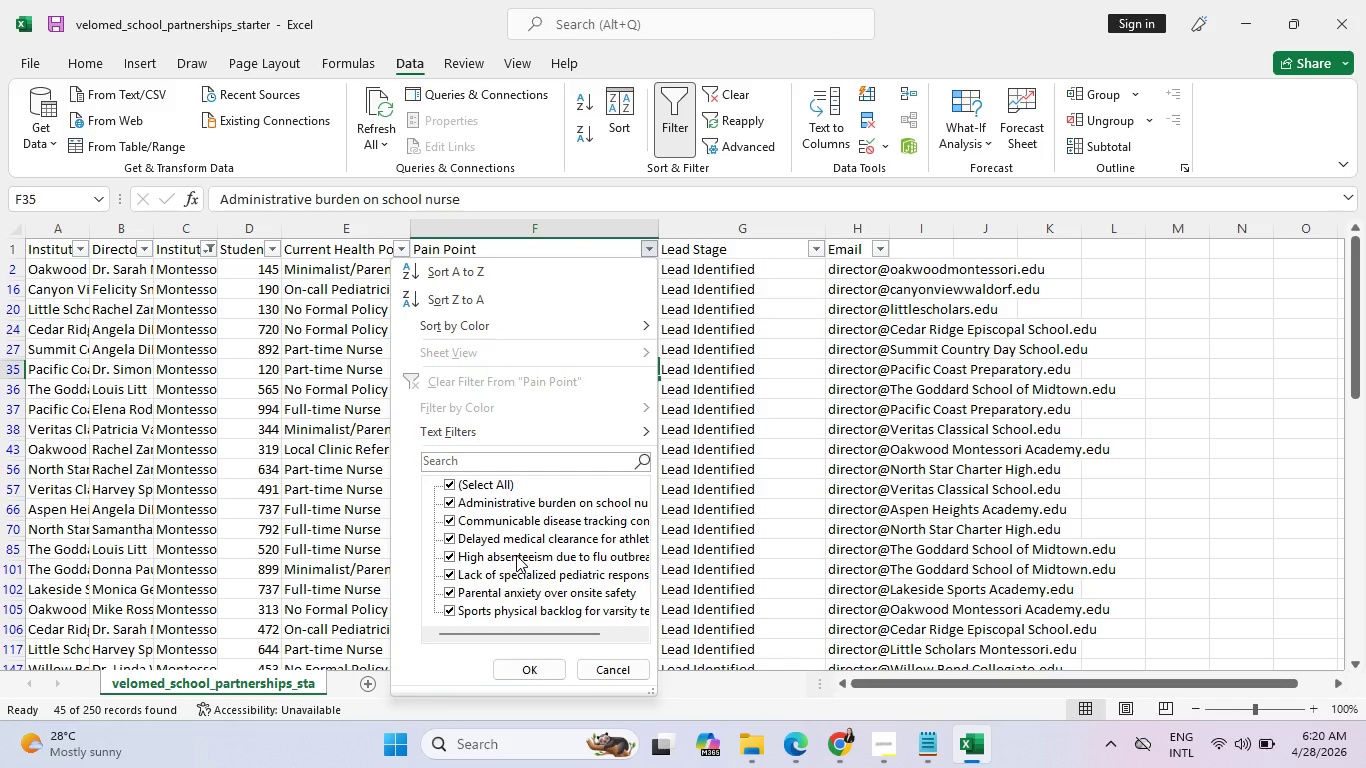 
left_click([673, 522])
 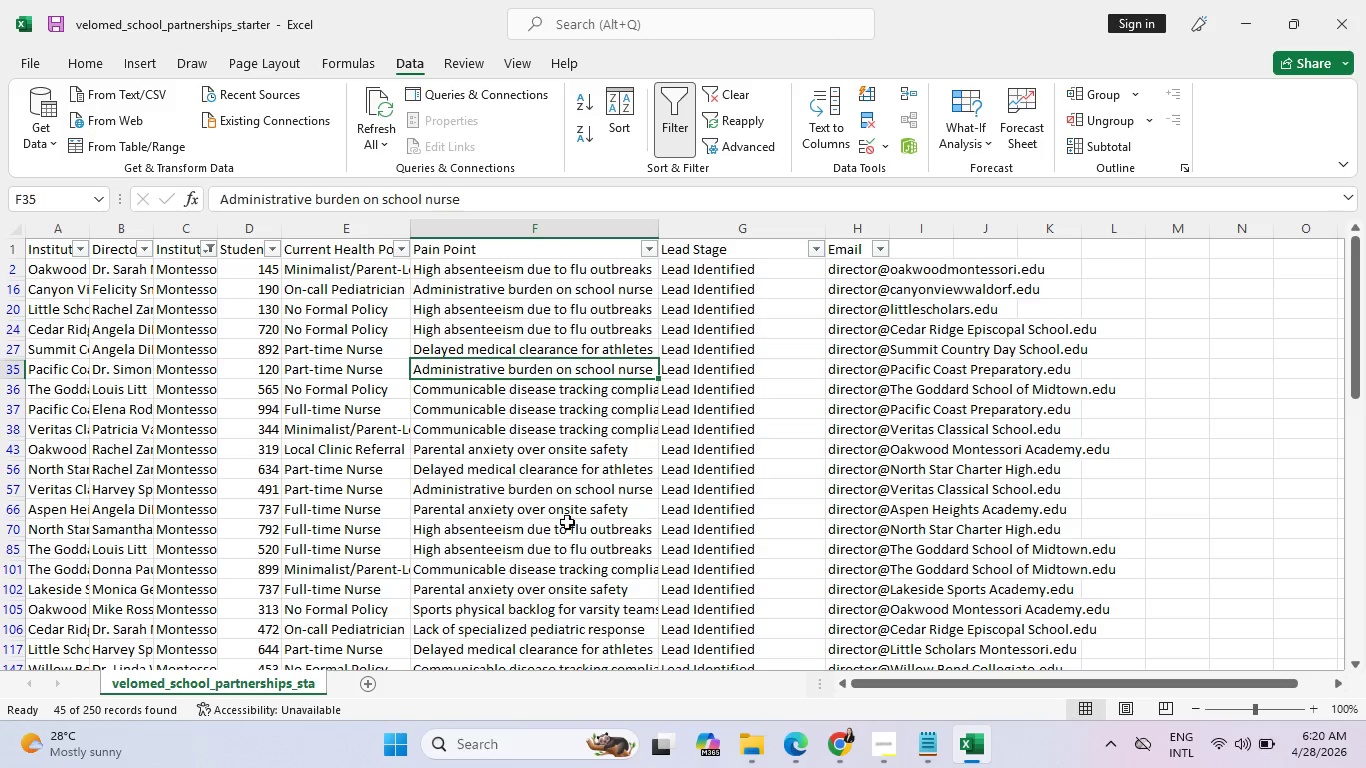 
scroll: coordinate [529, 551], scroll_direction: down, amount: 7.0
 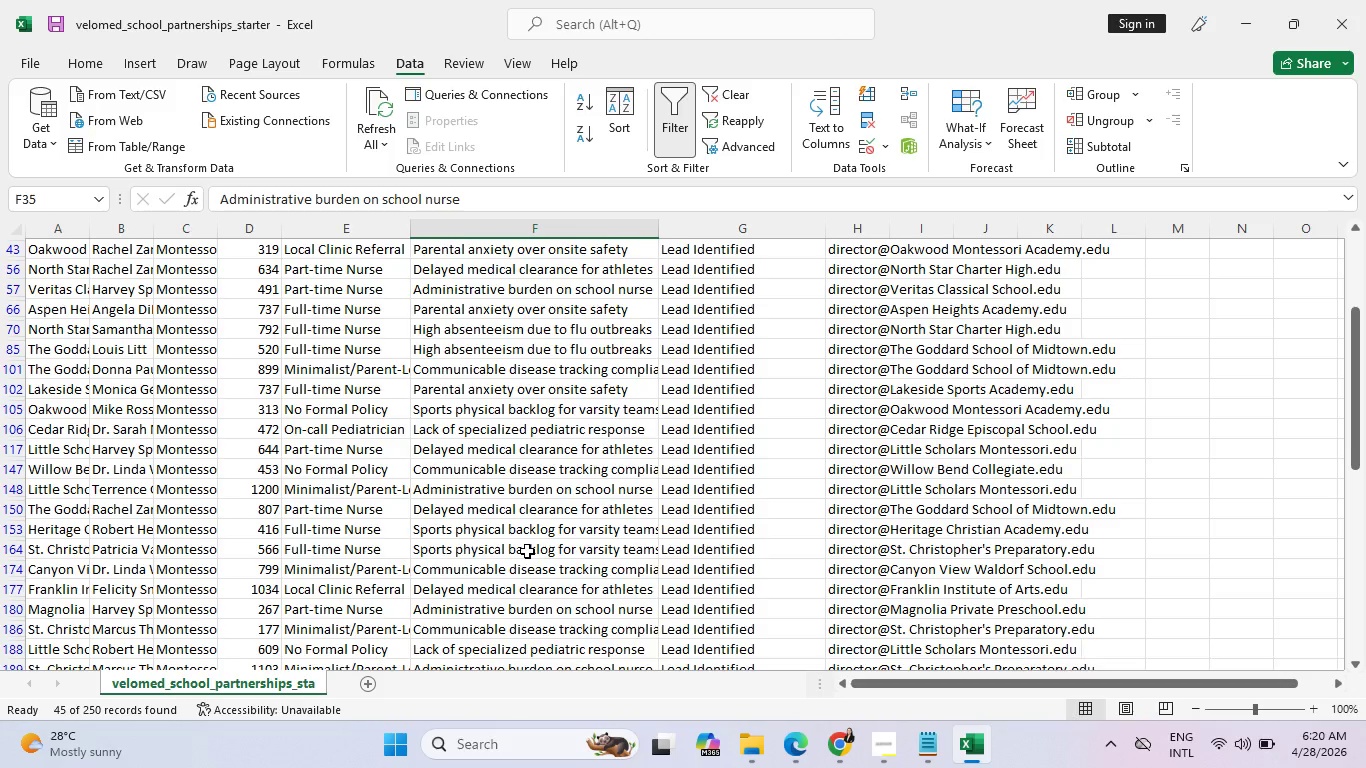 
scroll: coordinate [526, 550], scroll_direction: up, amount: 9.0
 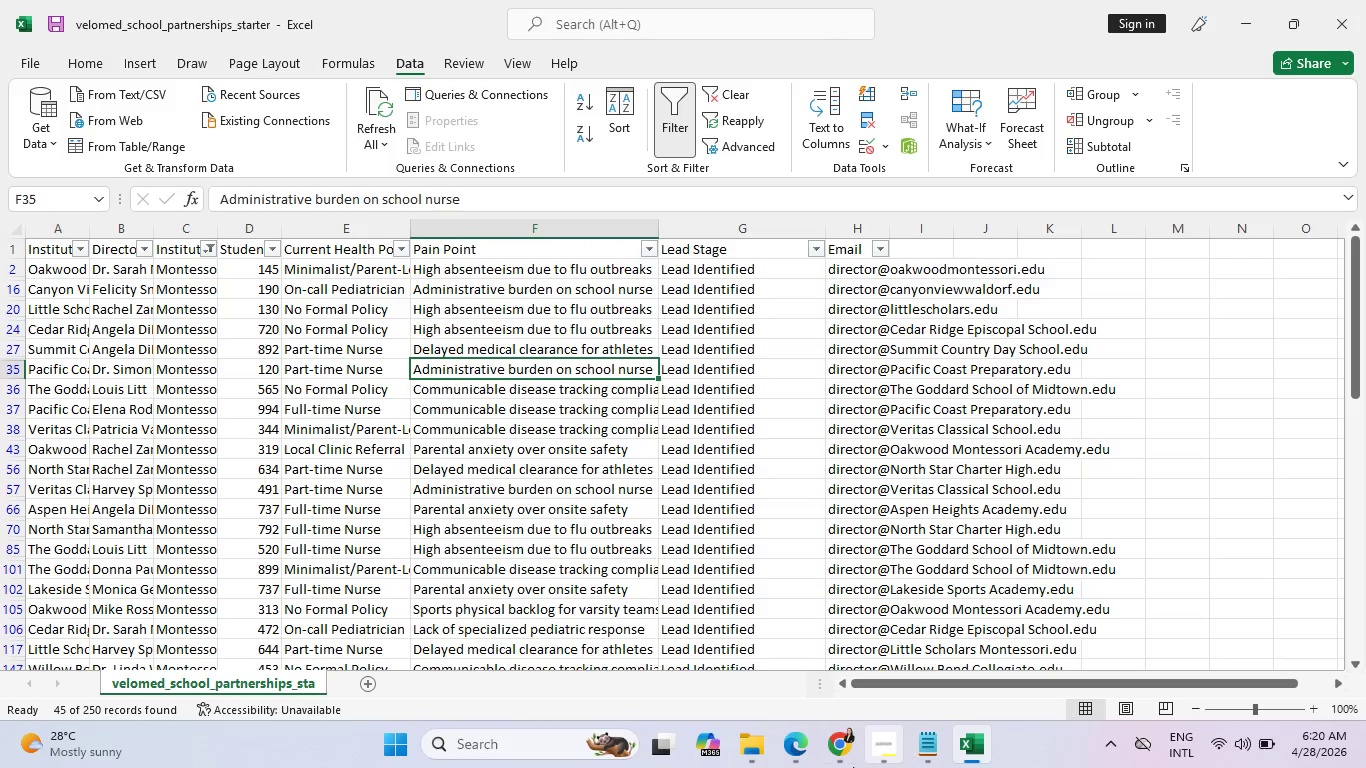 
left_click([839, 741])
 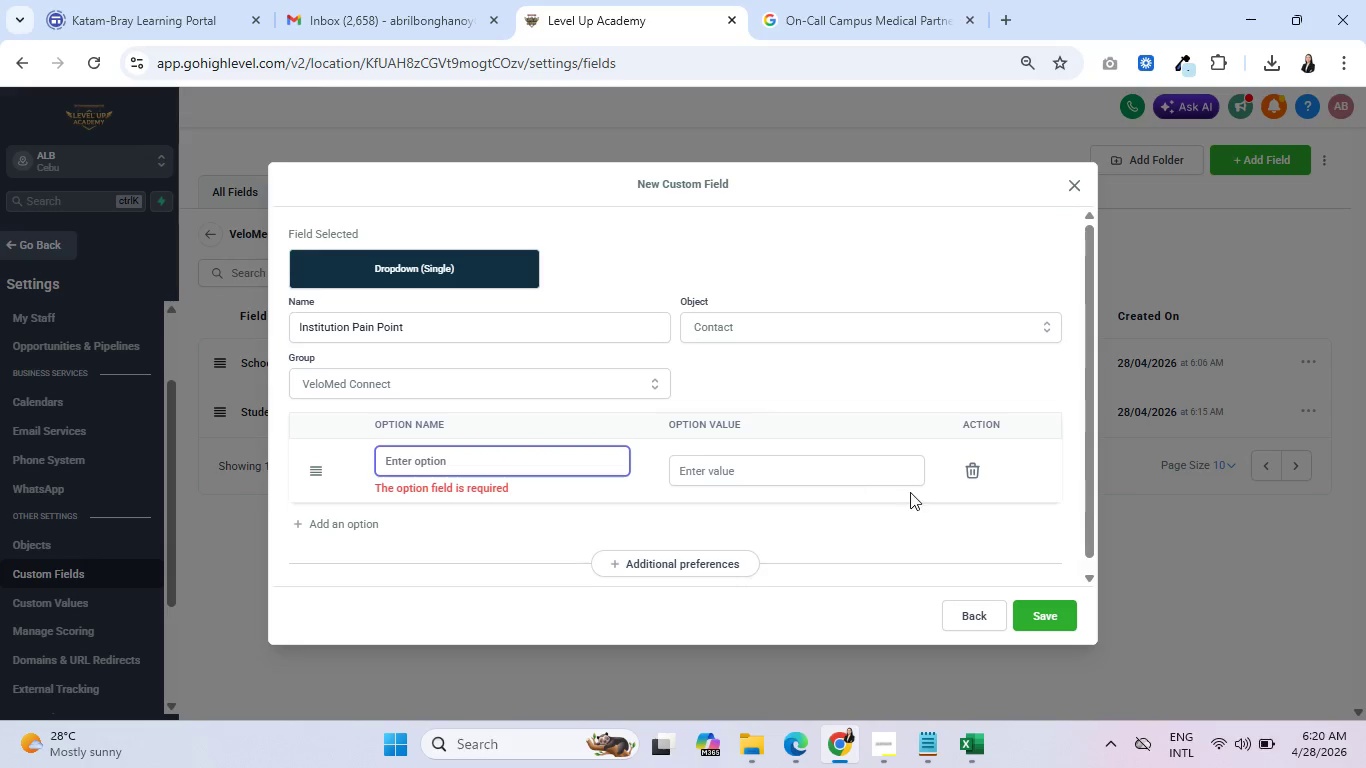 
left_click([972, 472])
 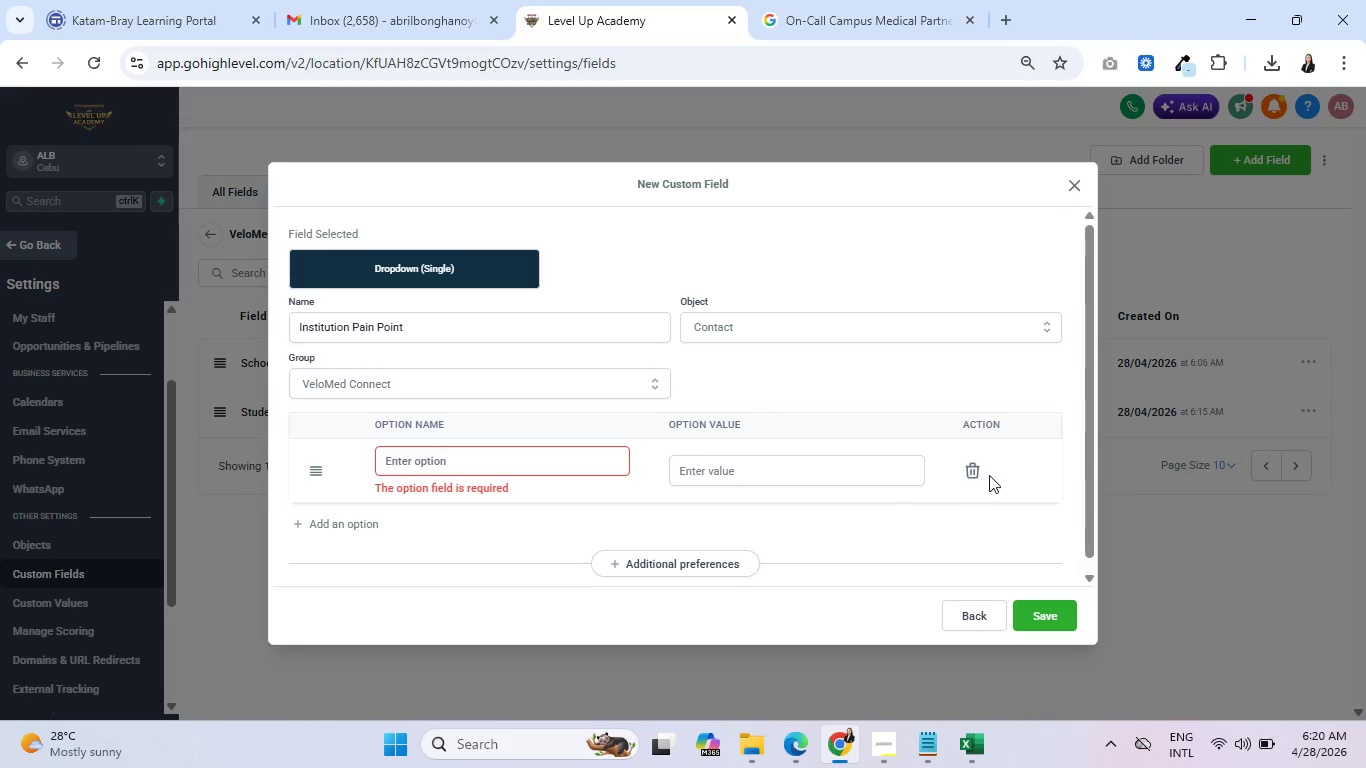 
left_click([972, 468])
 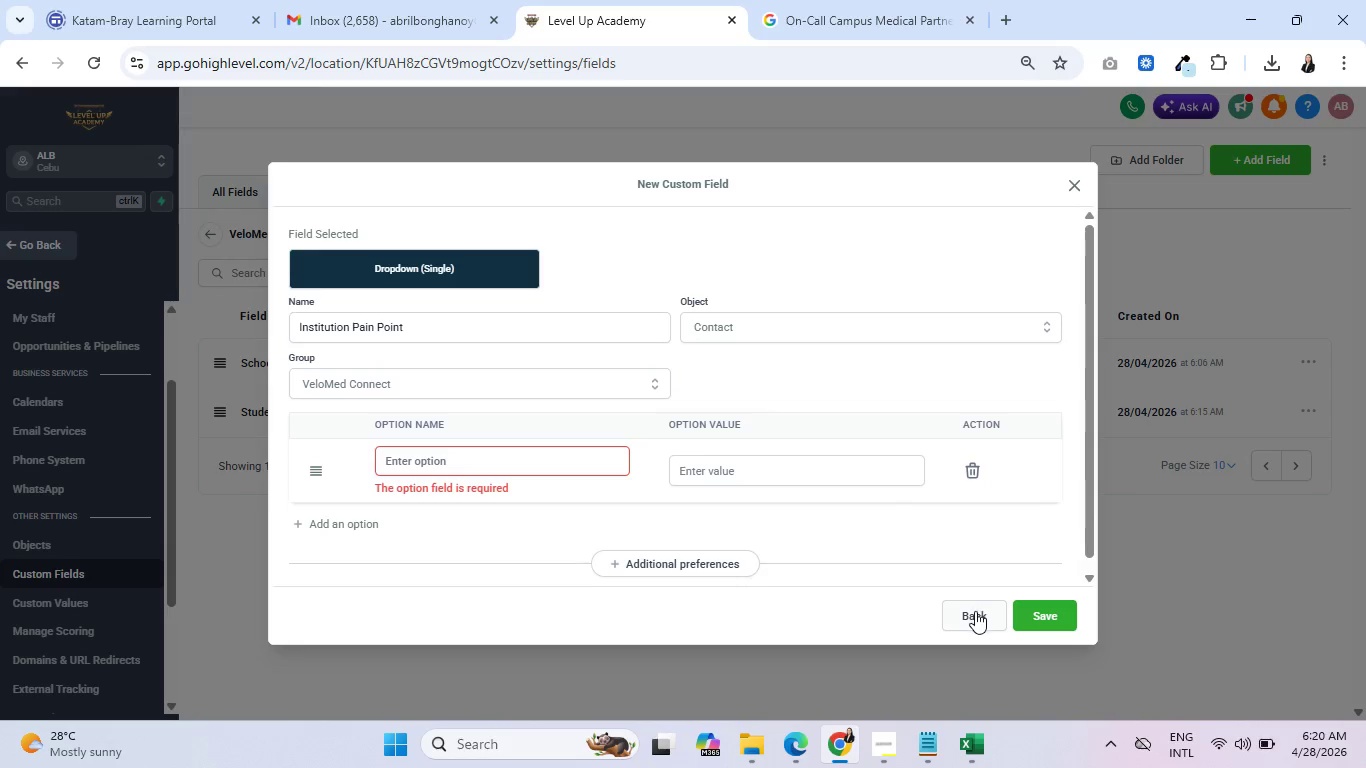 
left_click([975, 611])
 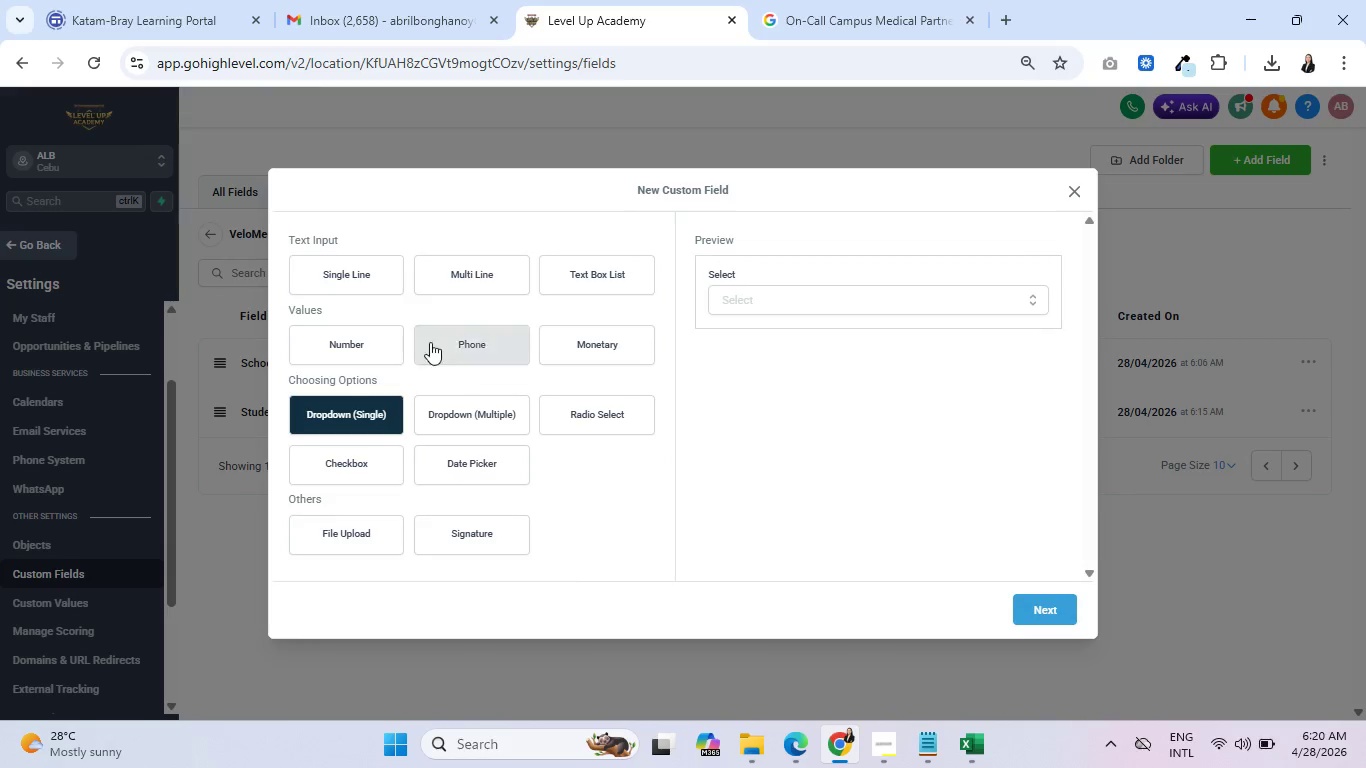 
left_click([347, 280])
 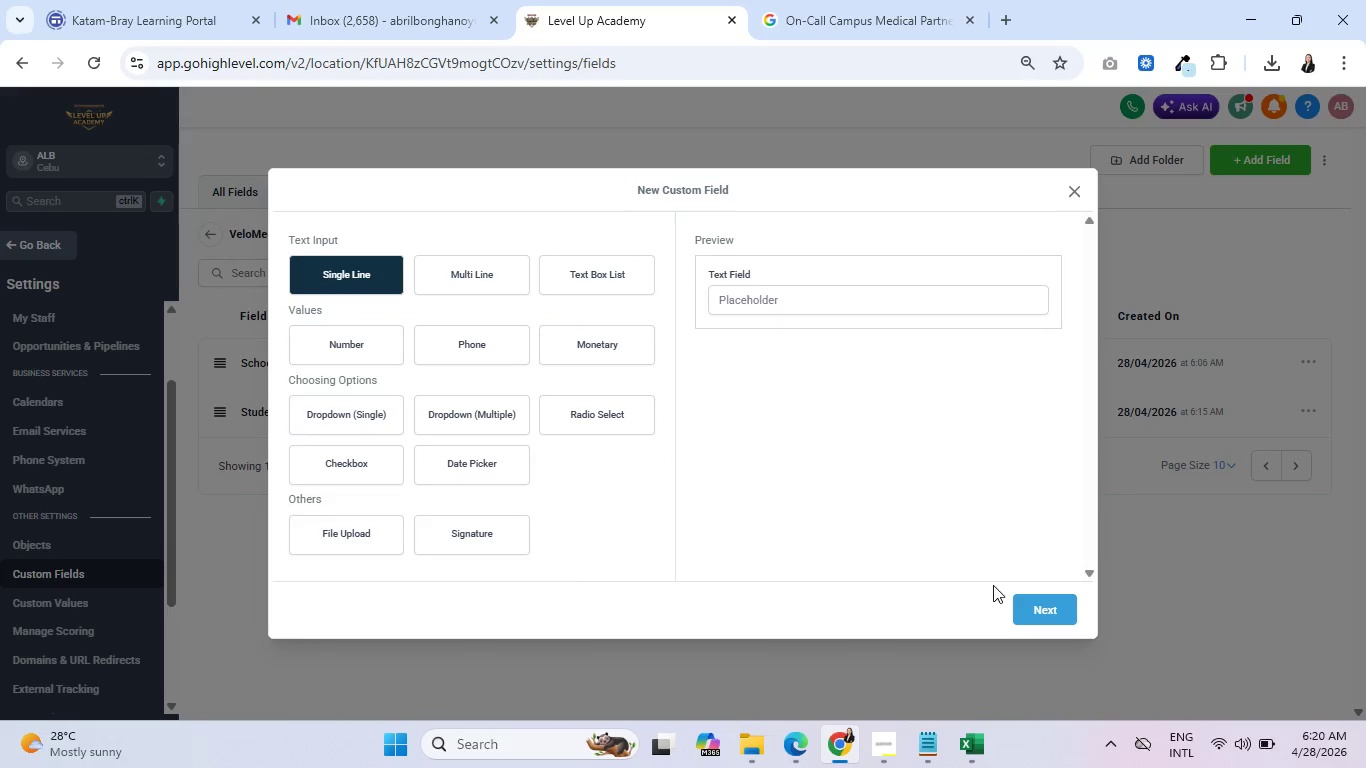 
left_click([1042, 599])
 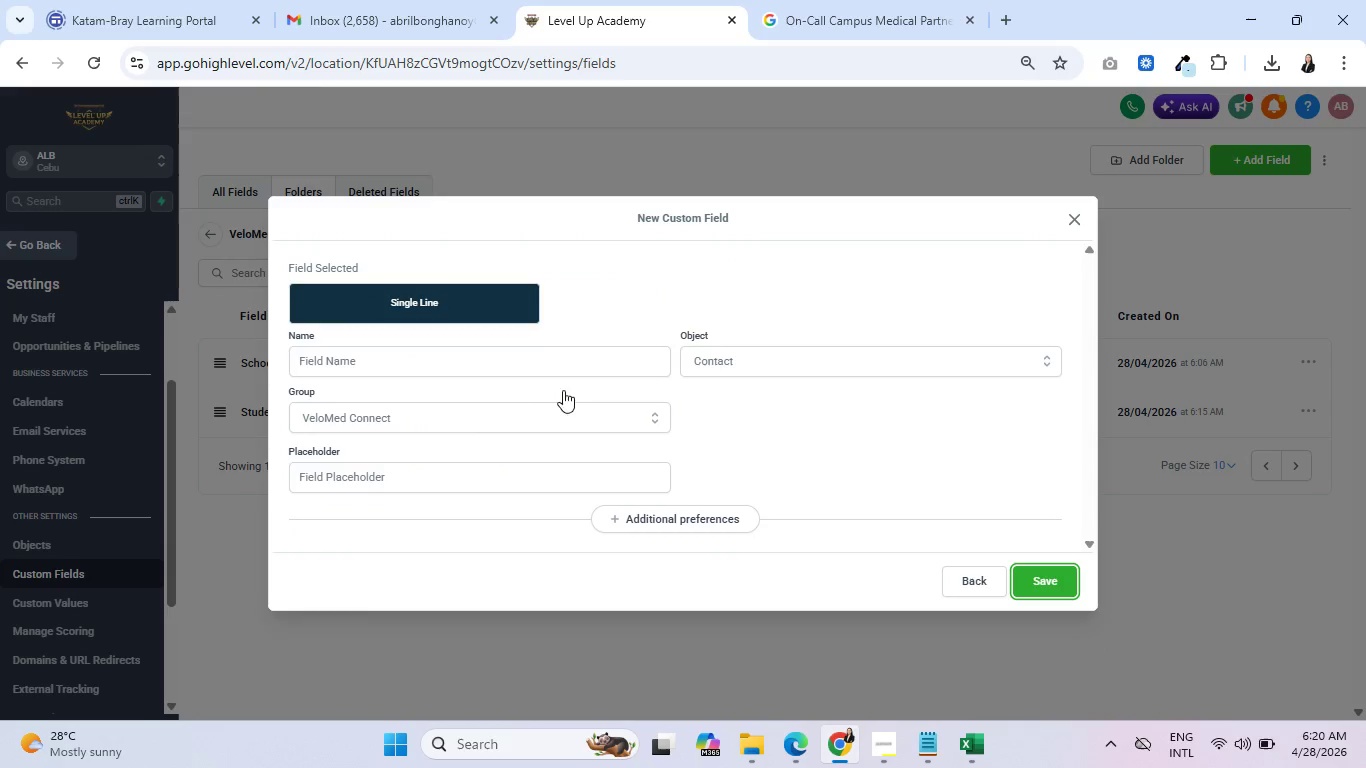 
left_click([533, 360])
 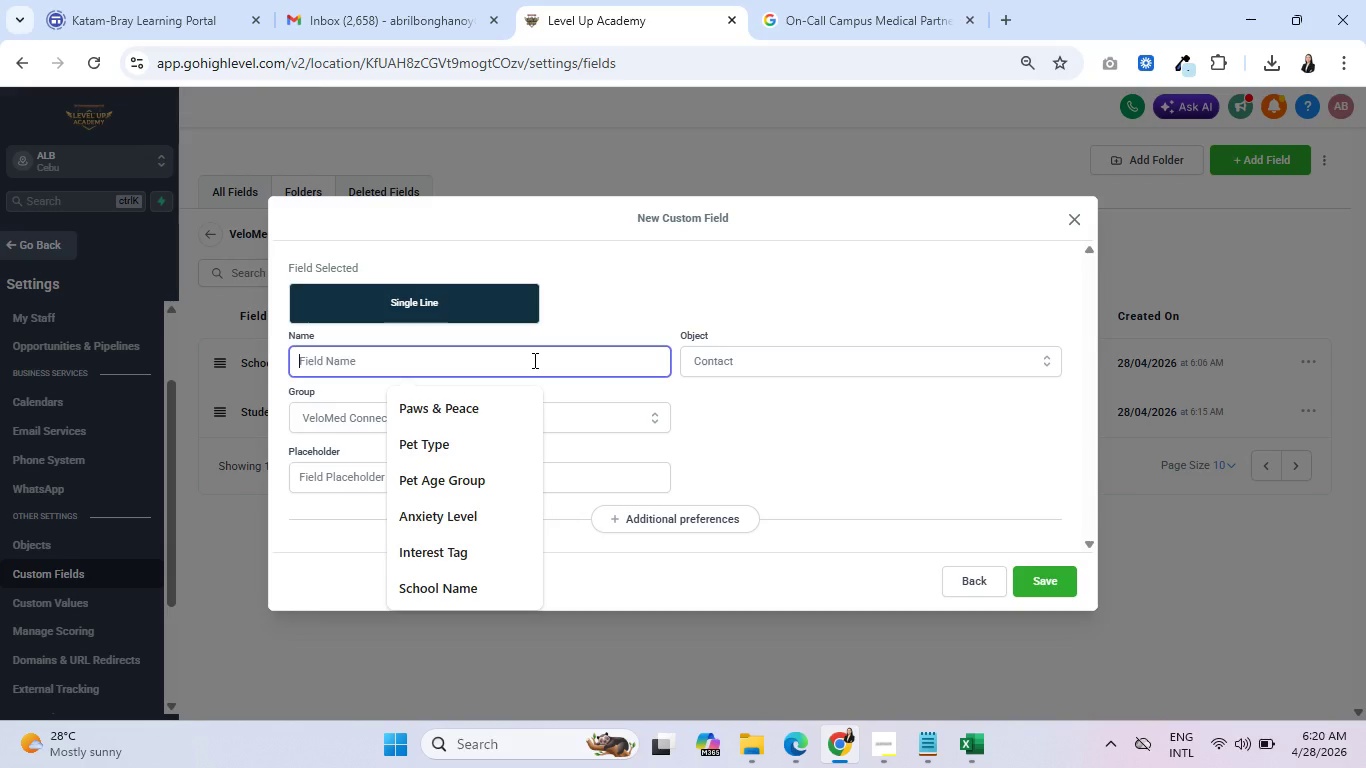 
key(Control+V)
 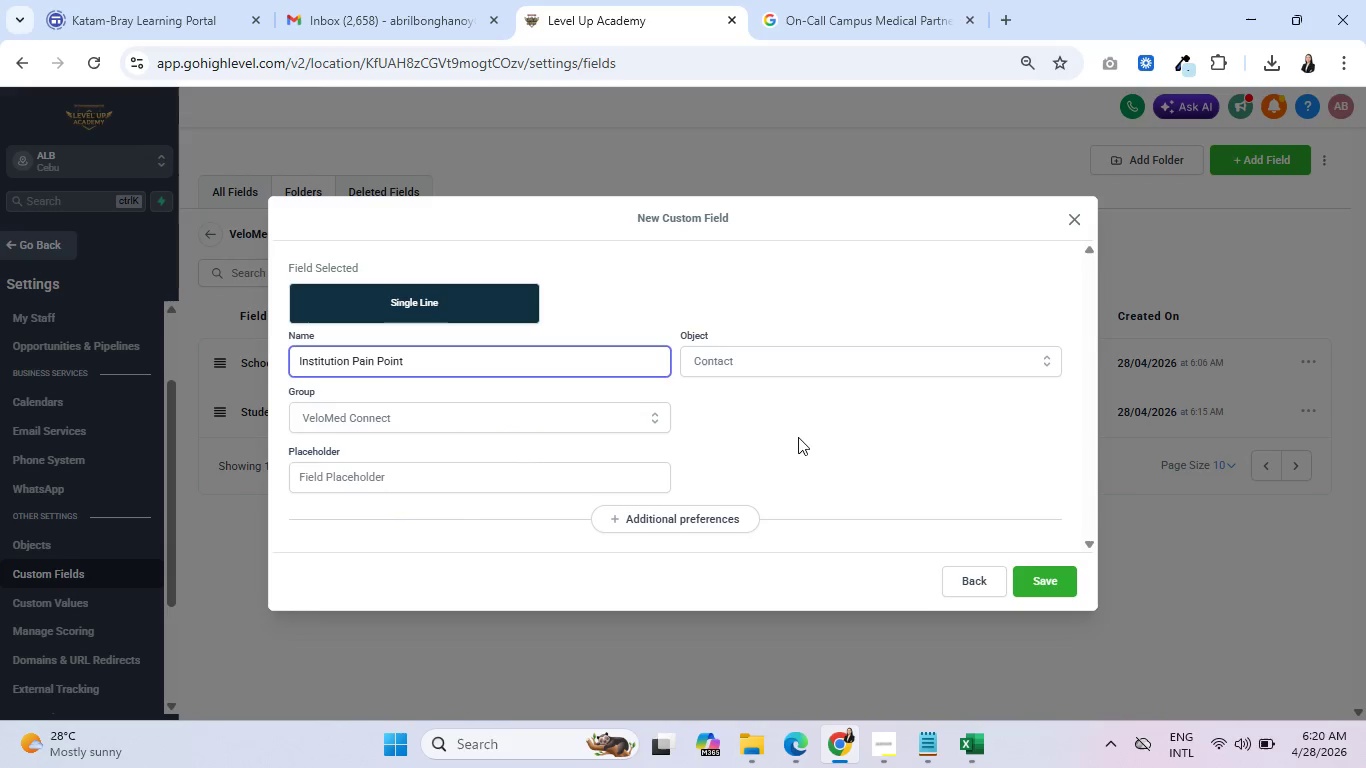 
left_click([1044, 572])
 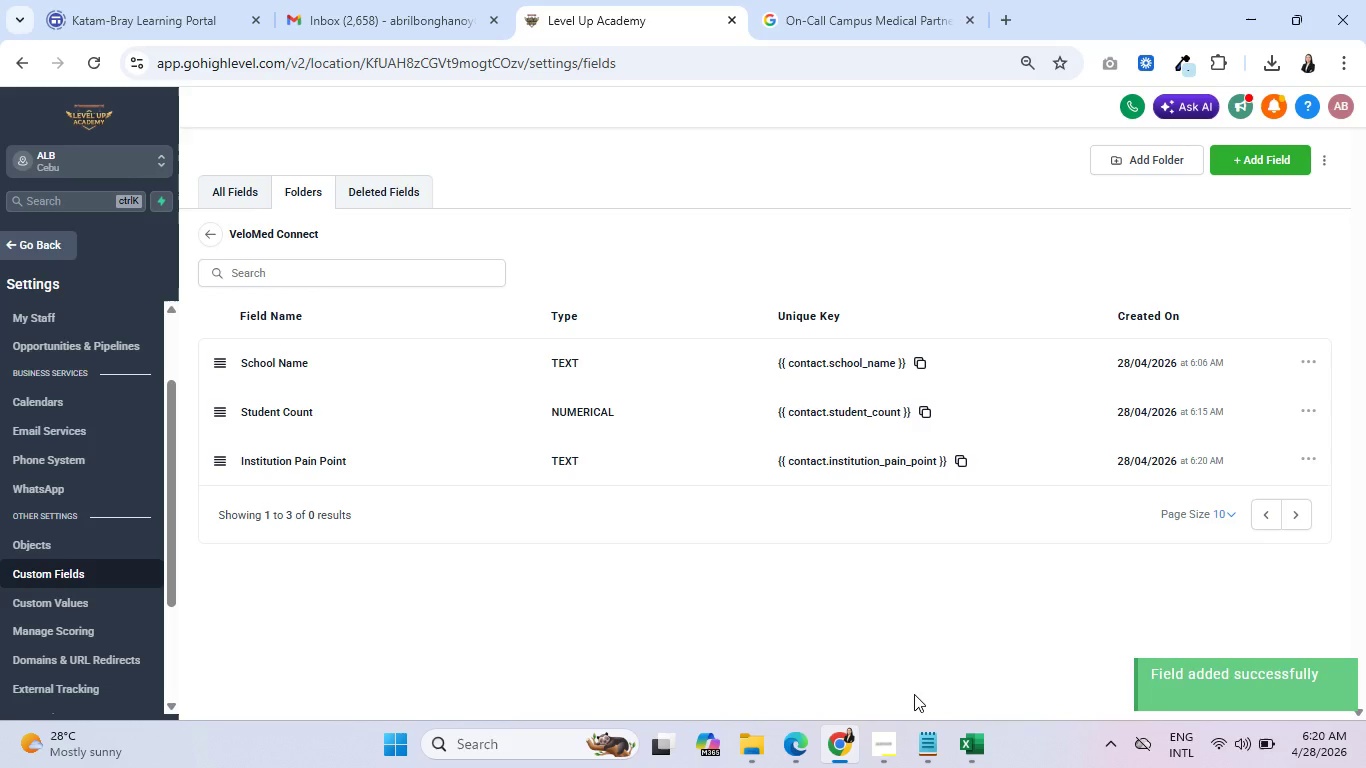 
wait(8.69)
 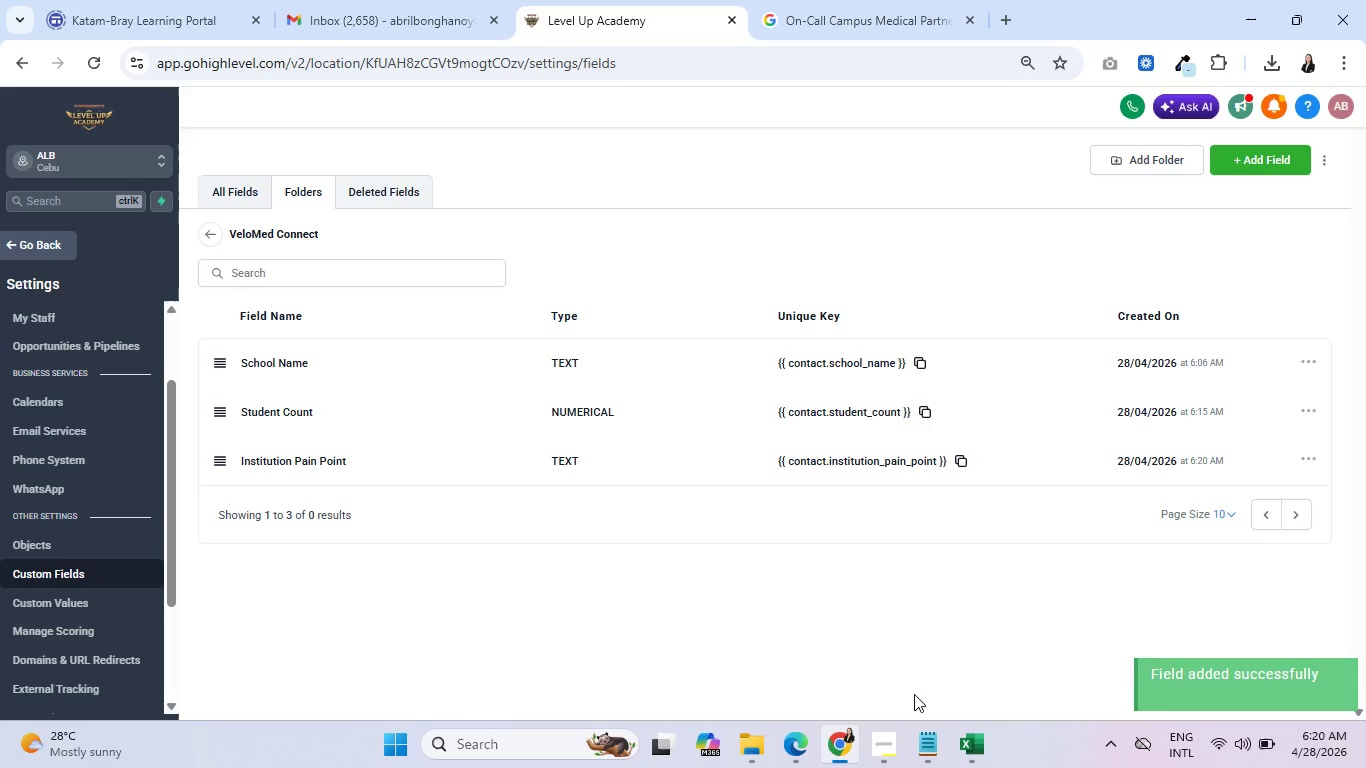 
left_click([888, 743])